 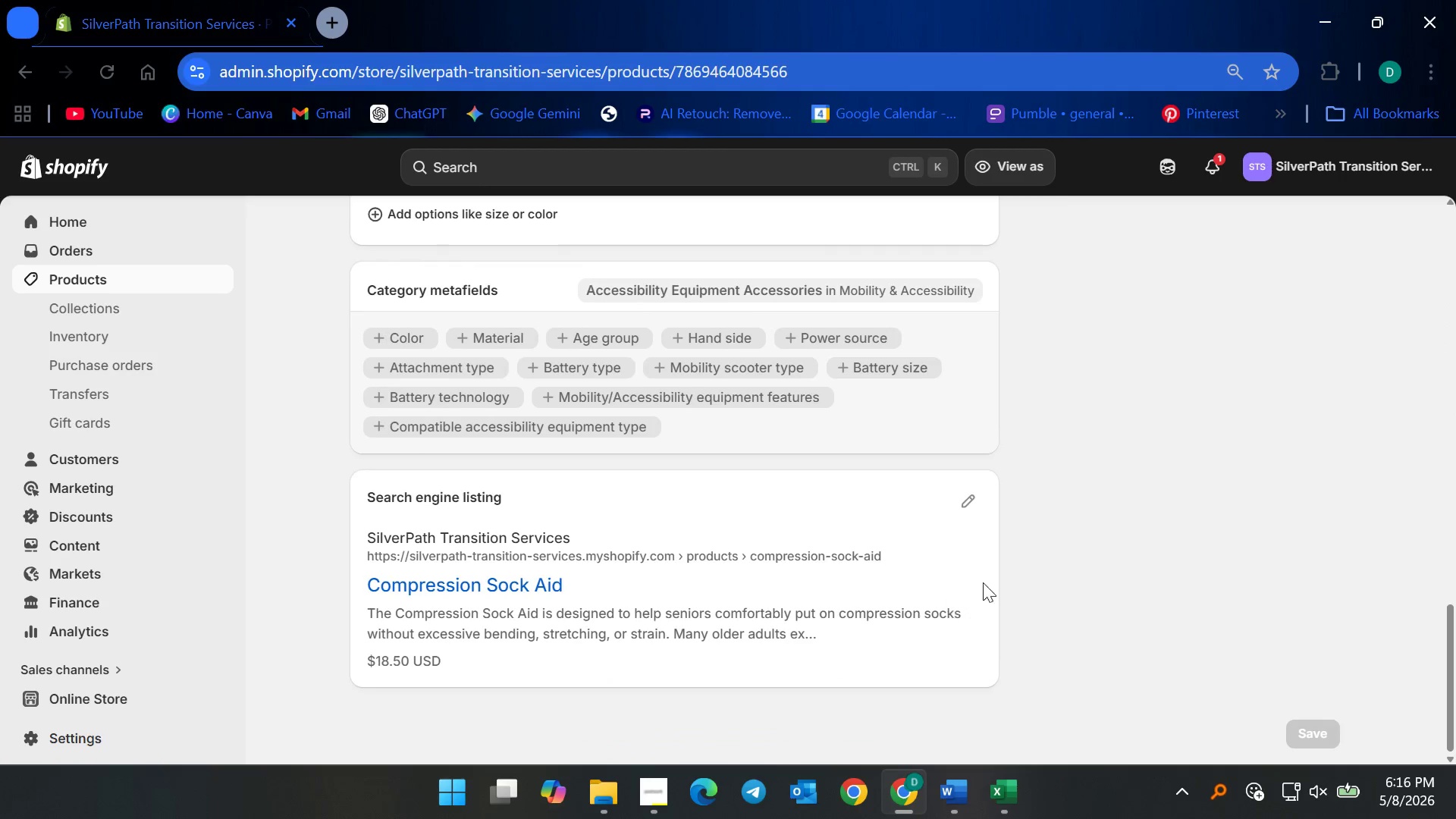 
left_click([976, 504])
 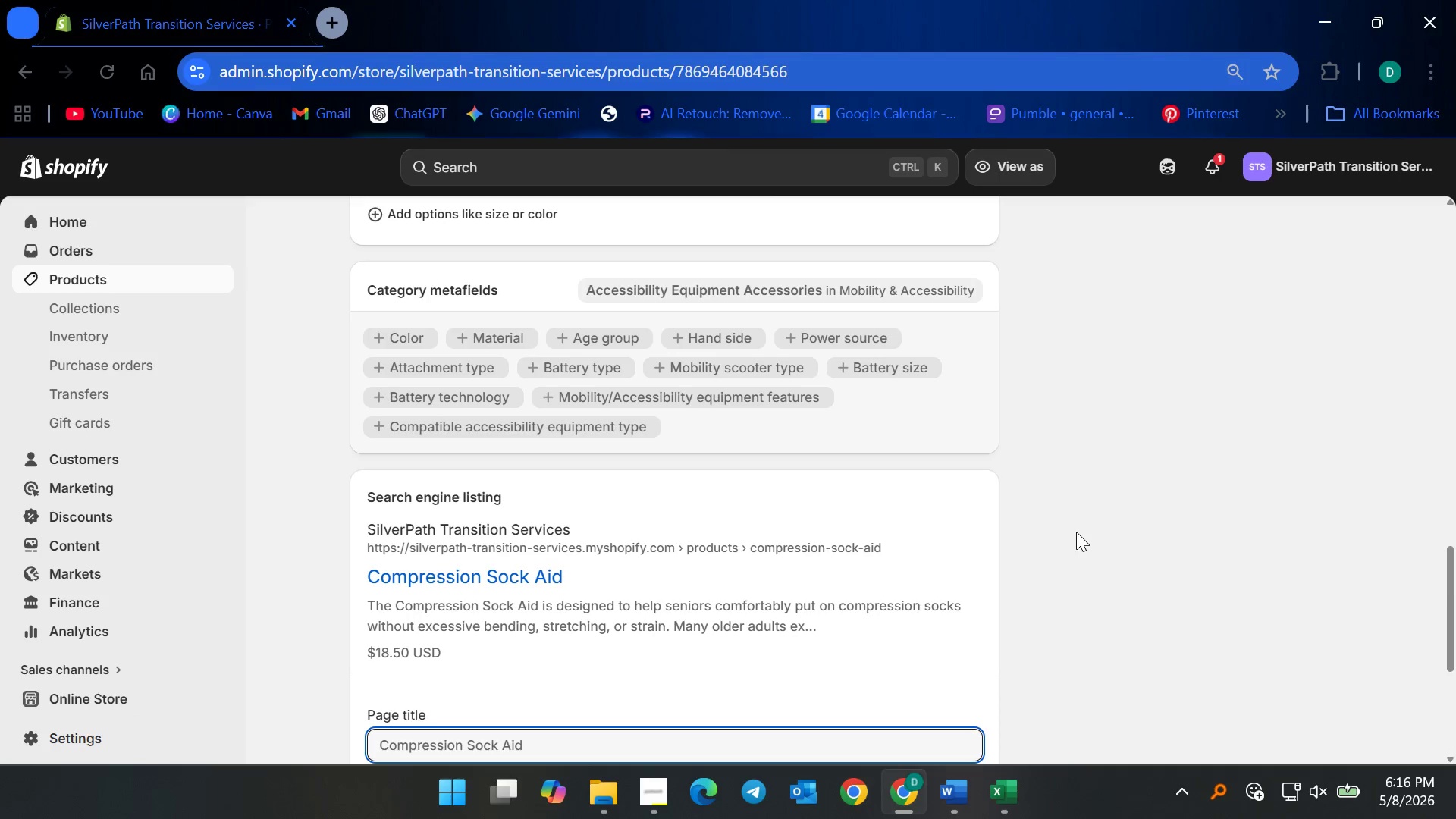 
scroll: coordinate [1062, 554], scroll_direction: down, amount: 4.0
 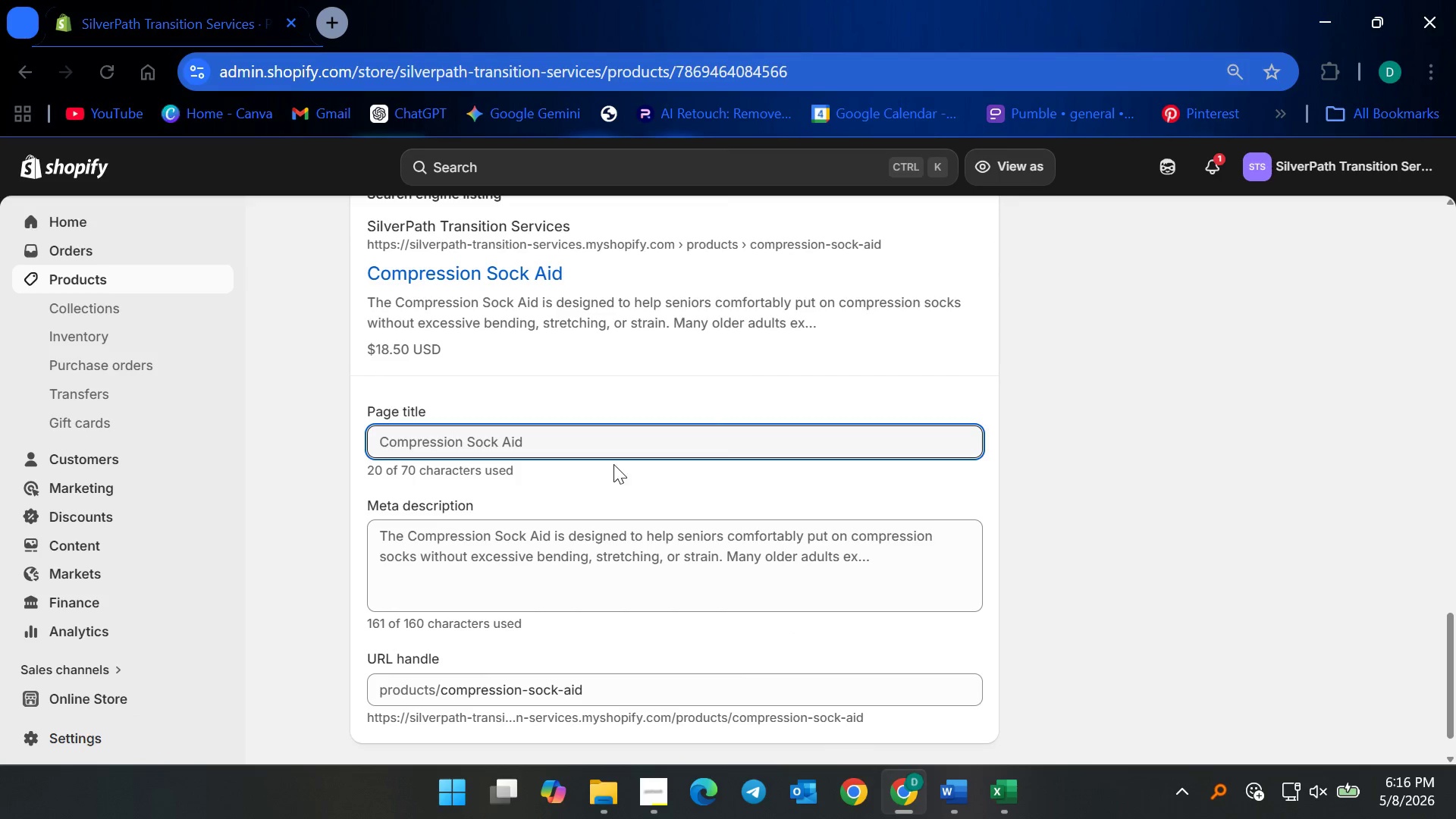 
left_click([613, 451])
 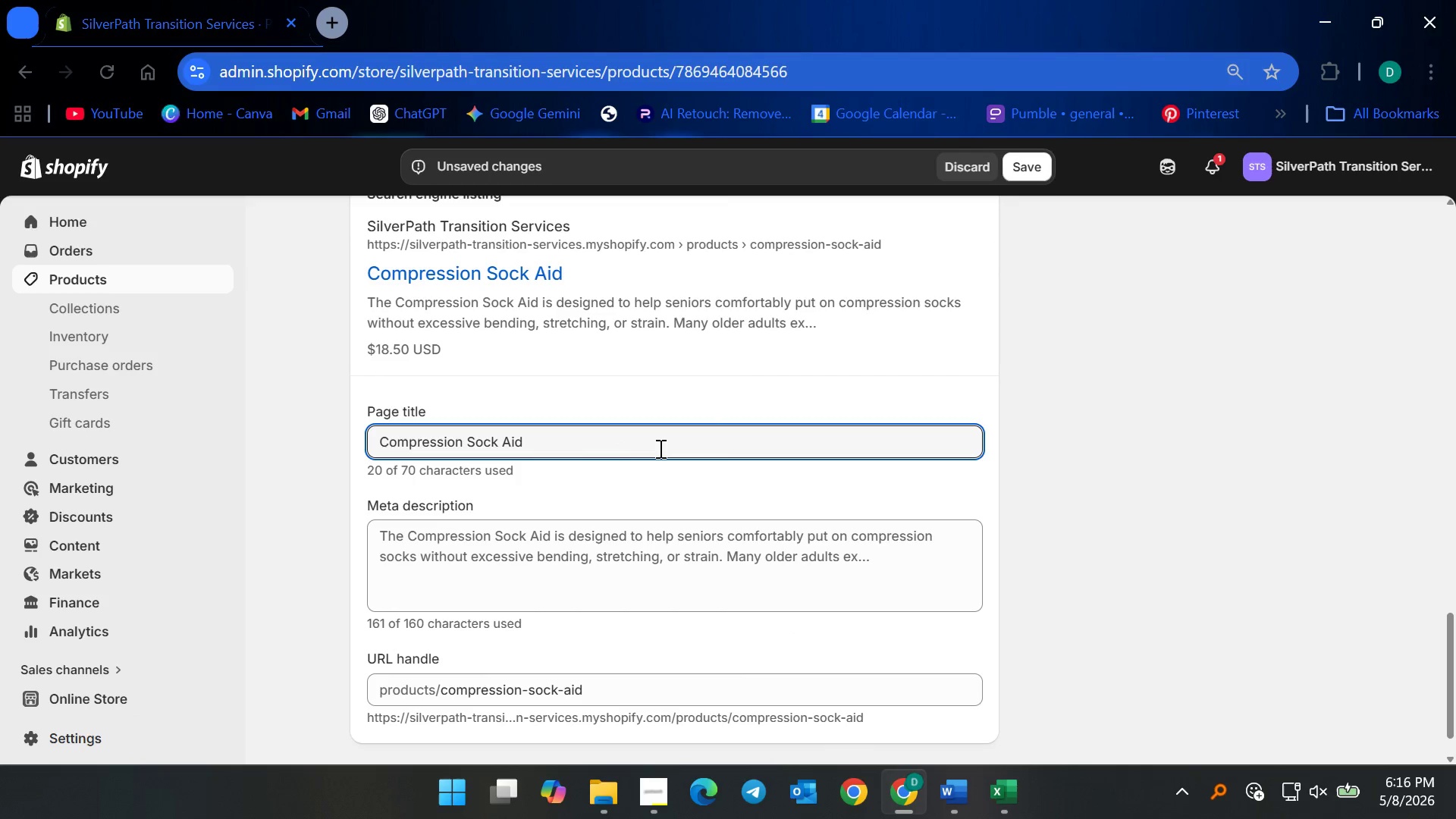 
key(Space)
 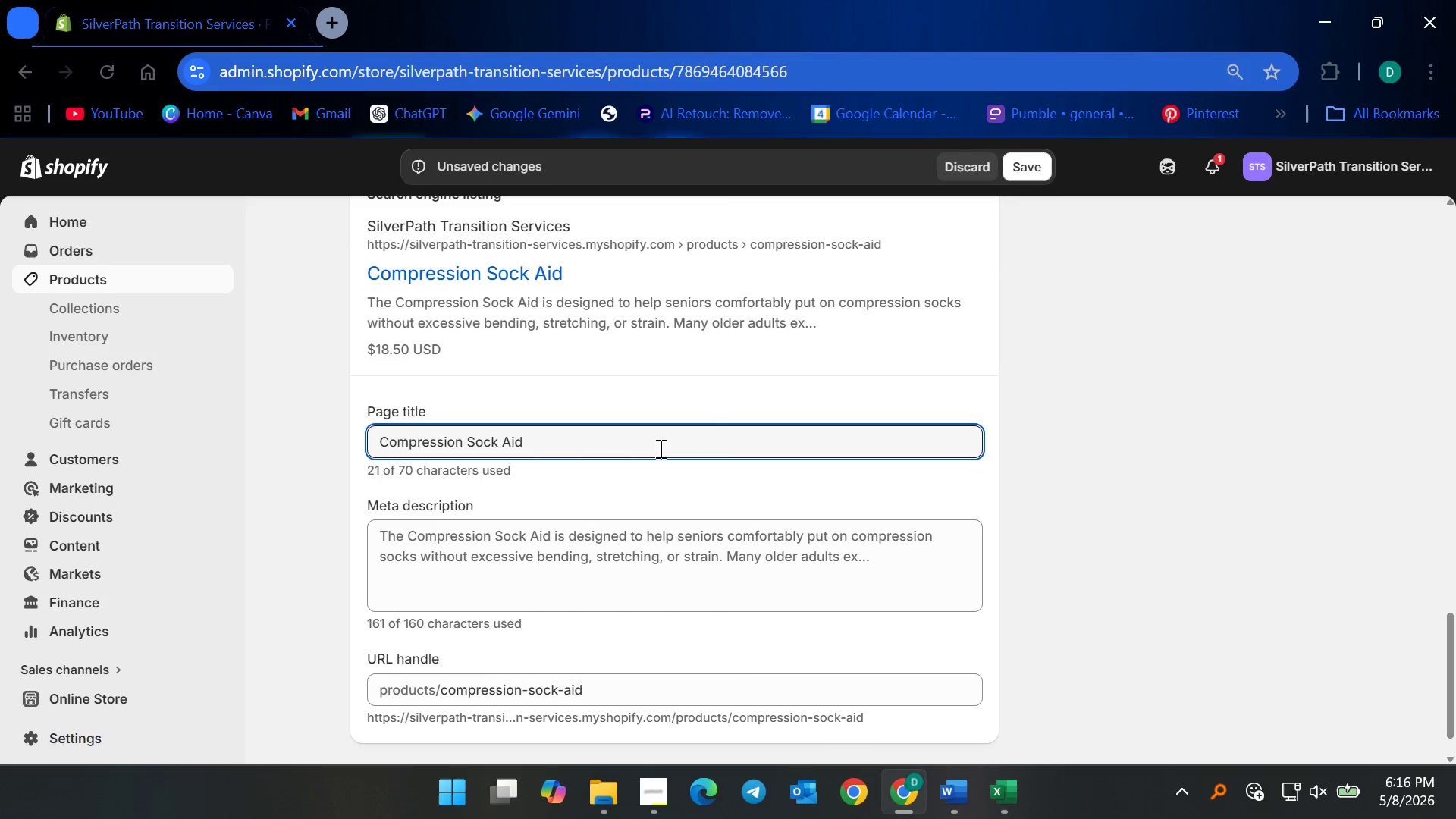 
wait(6.95)
 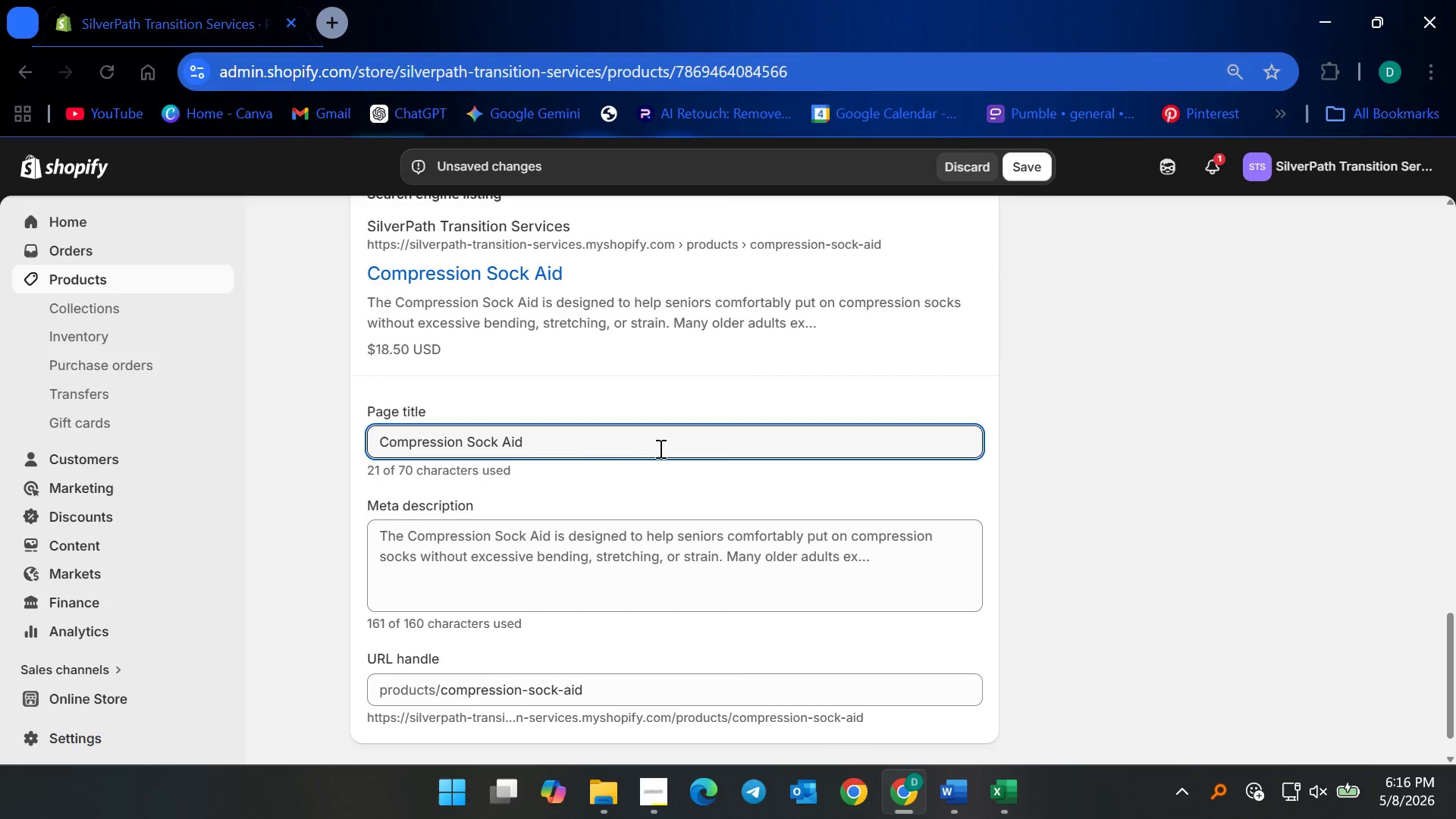 
type( for Easier Senior Dressing | SilverPath)
 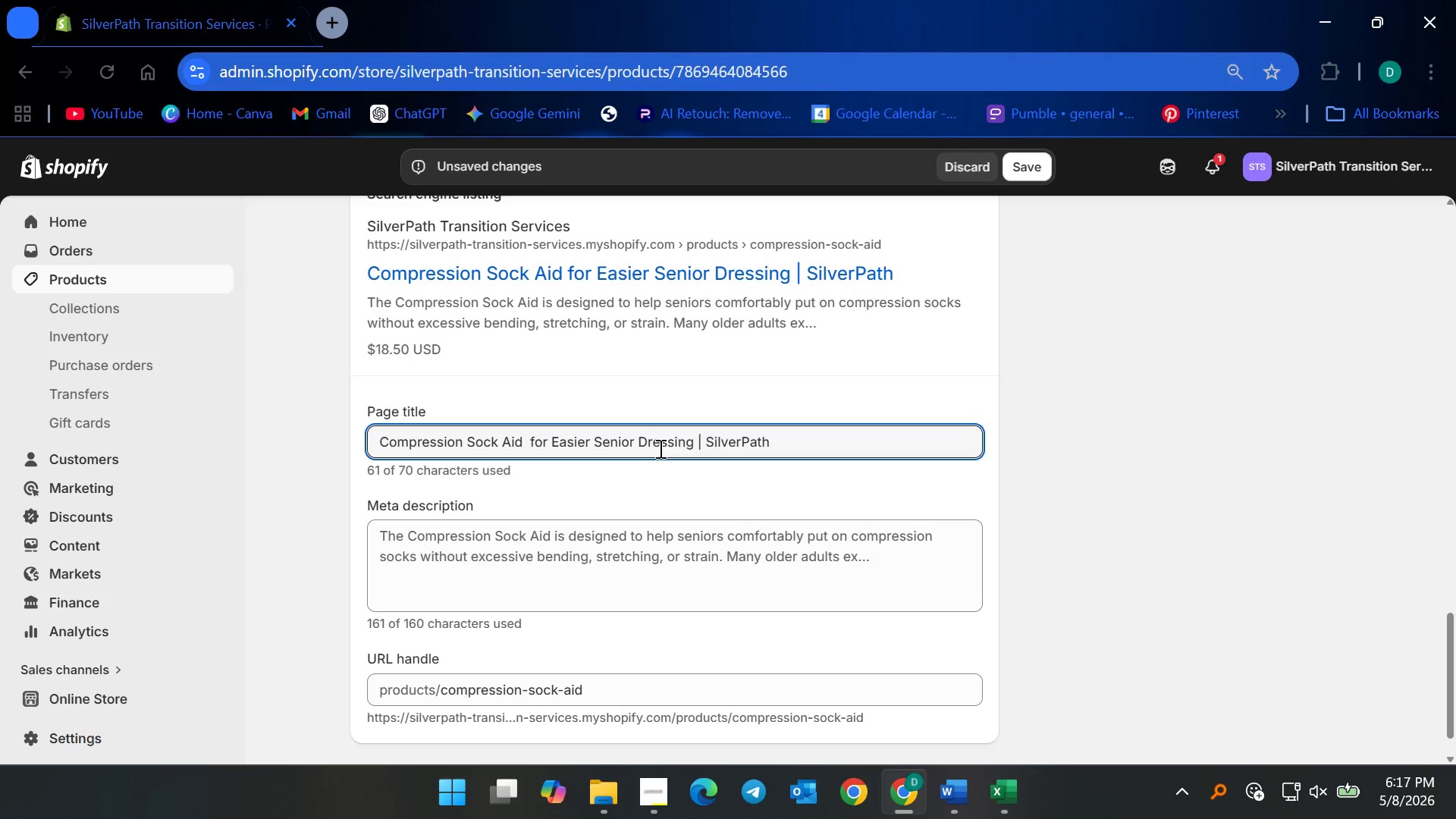 
left_click([571, 535])
 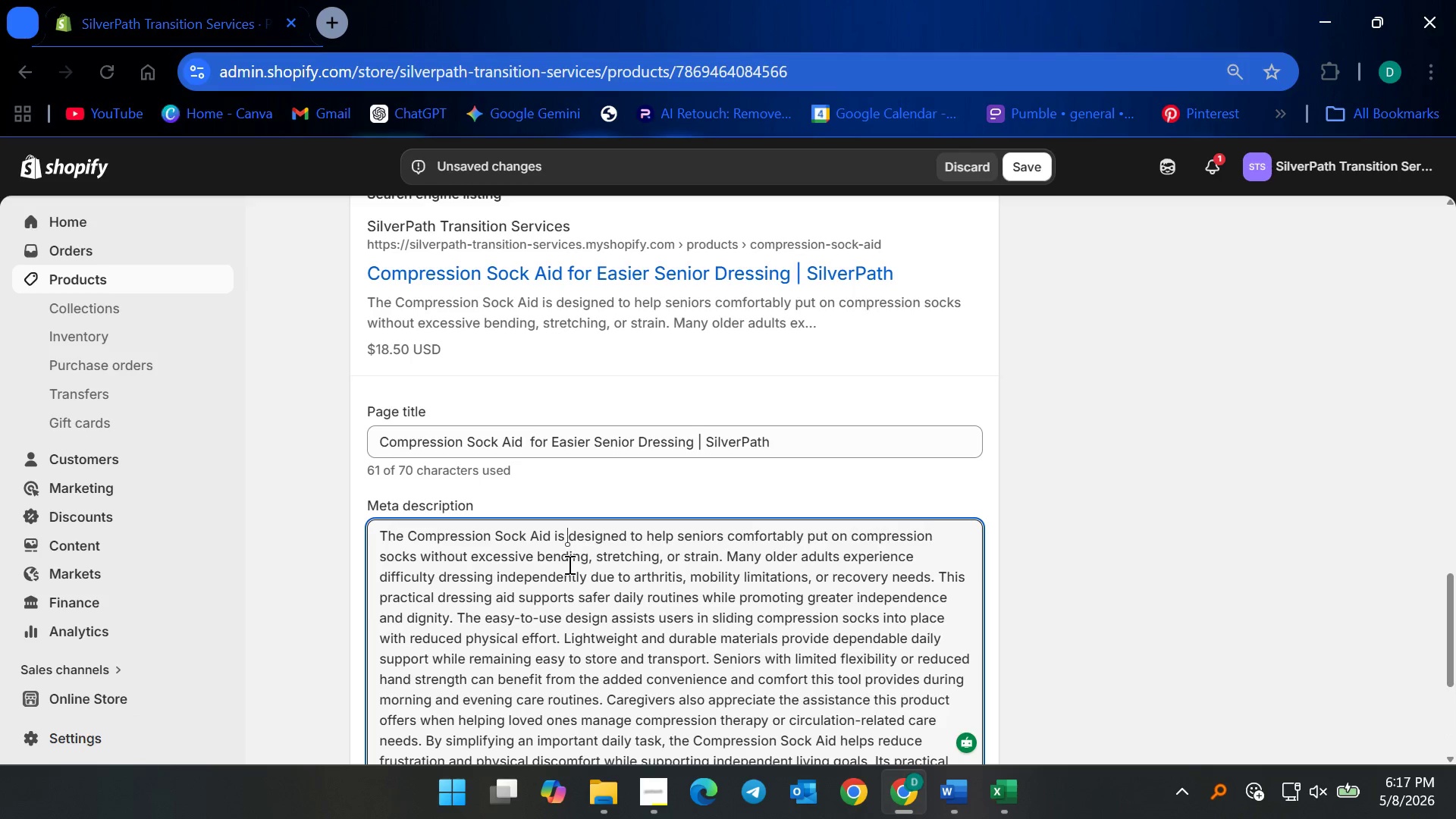 
key(Control+ControlLeft)
 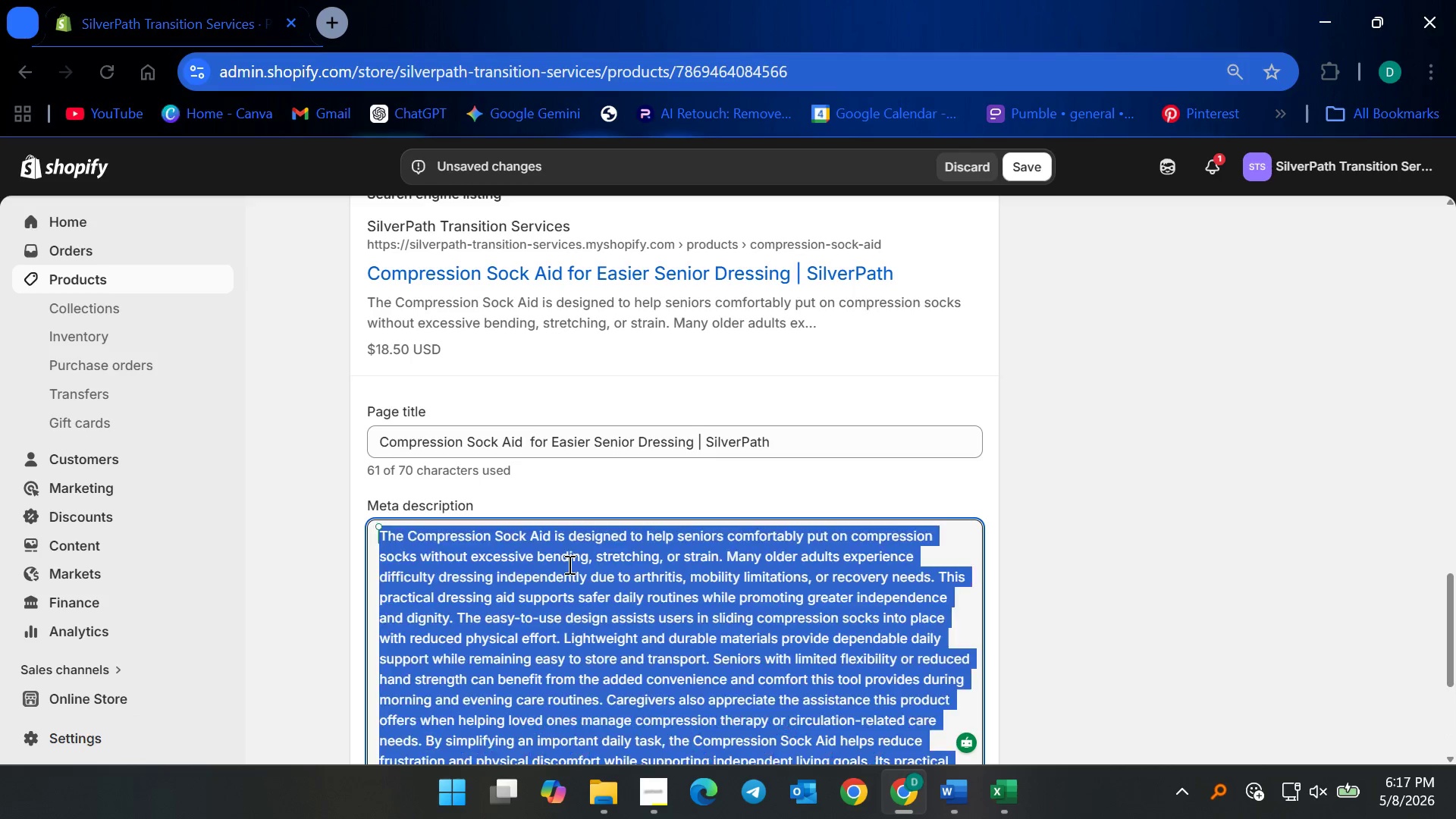 
key(Control+A)
 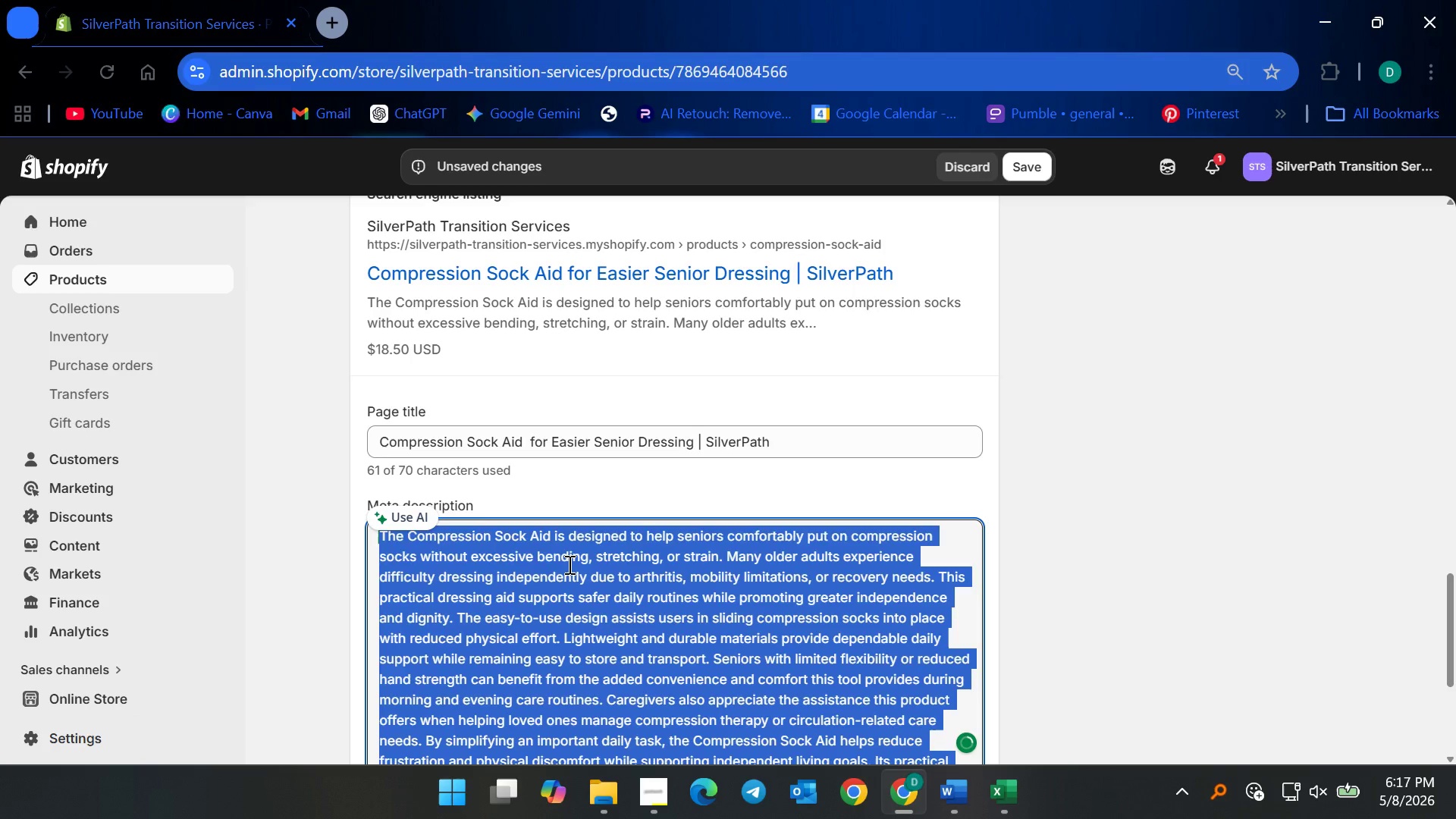 
key(Backspace)
 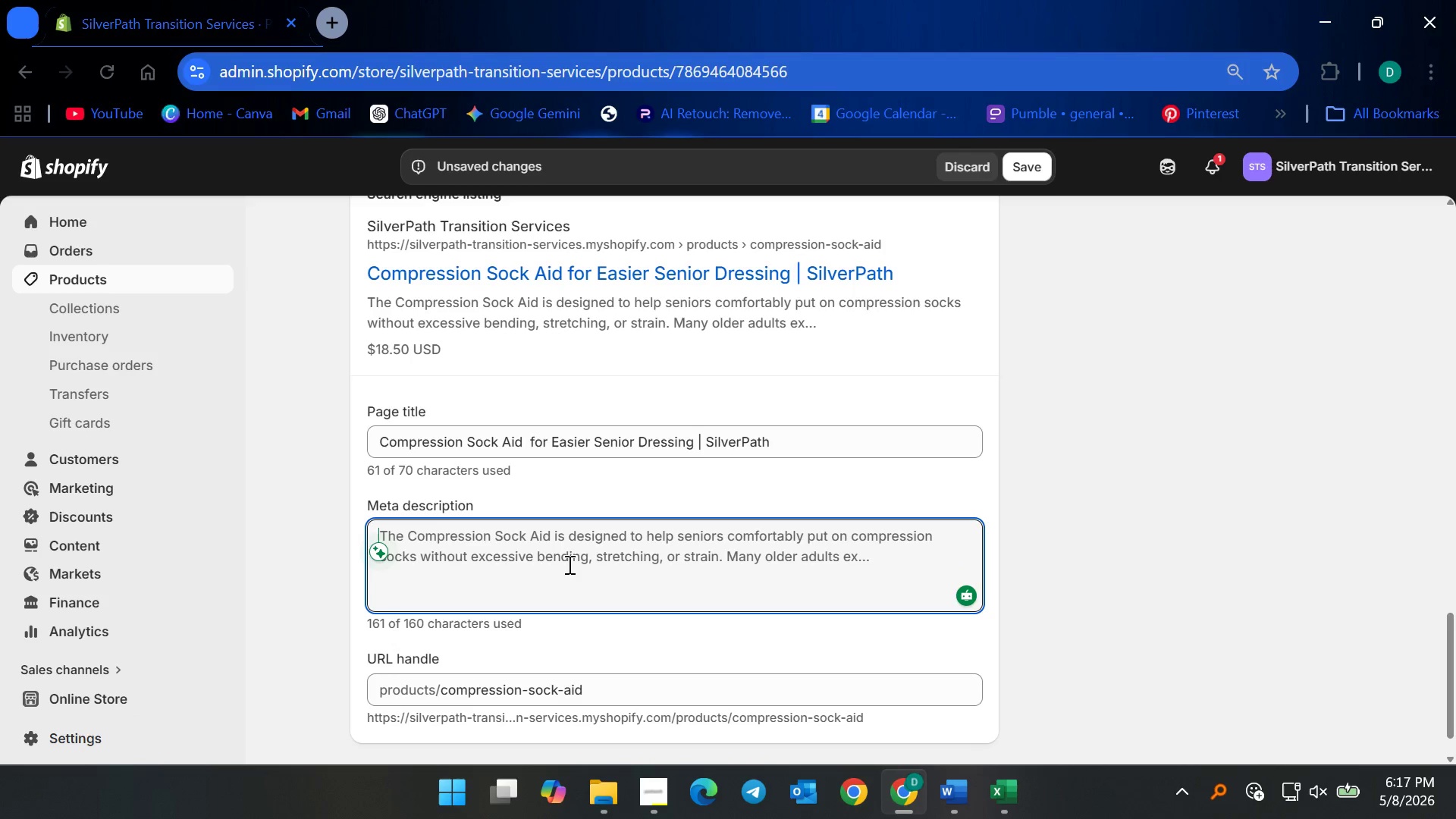 
wait(12.64)
 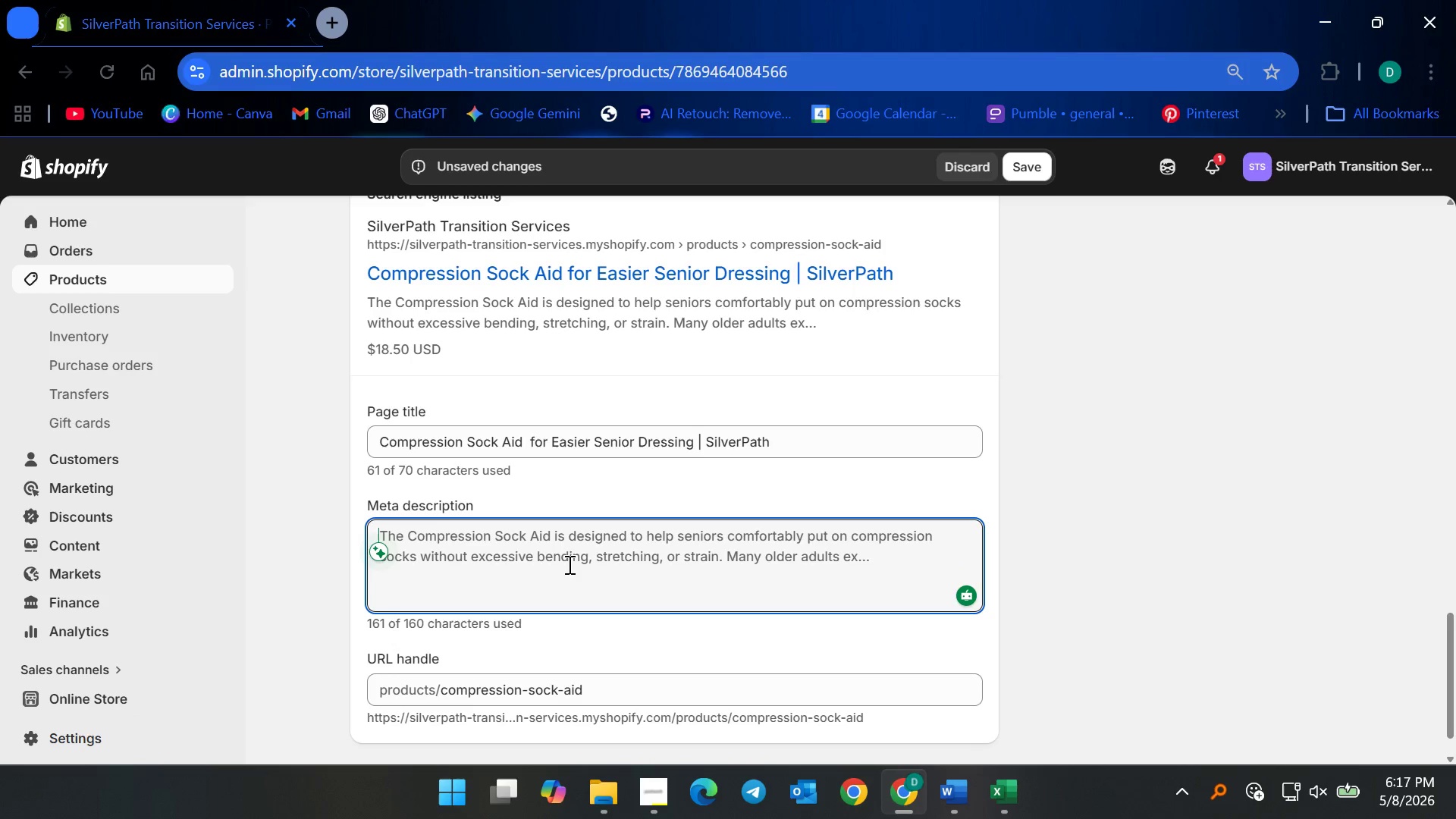 
type(Make dressing easier with a compresi)
key(Backspace)
type(sion sock aid designed to help seniors reduce )
 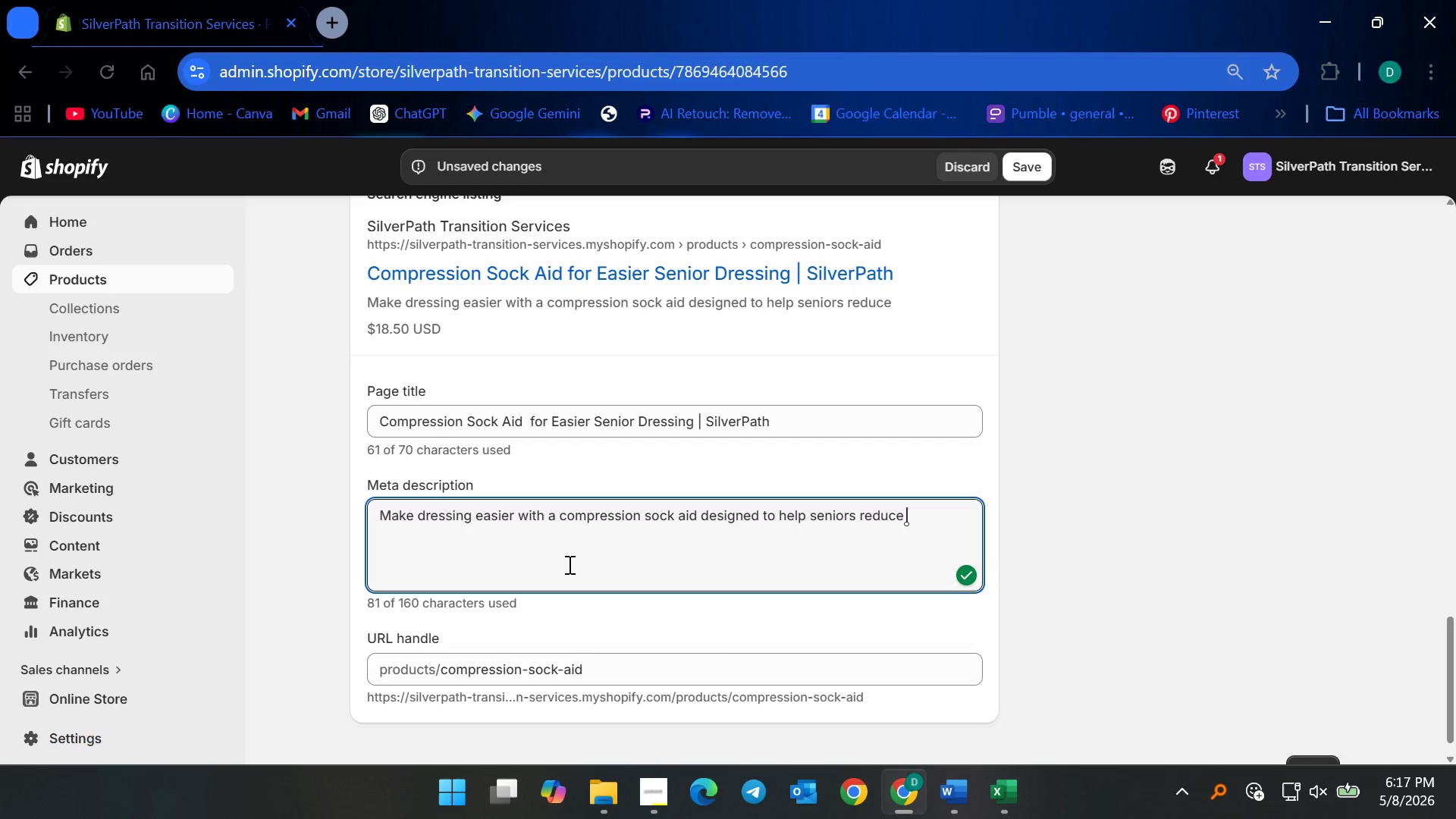 
type(strain while maintaining )
 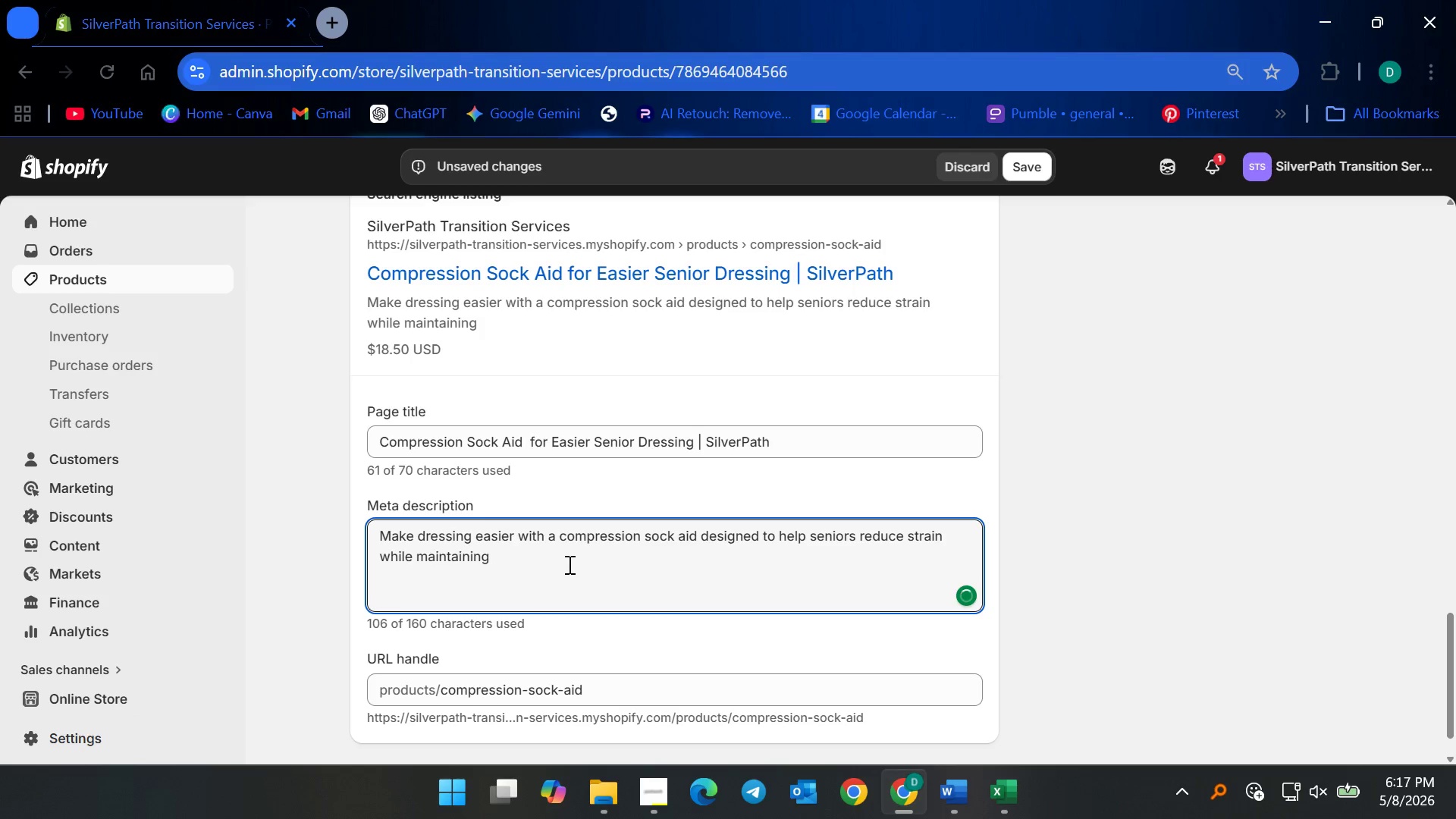 
type(independence n)
key(Backspace)
type(and daily comfort gently. Shop now.)
 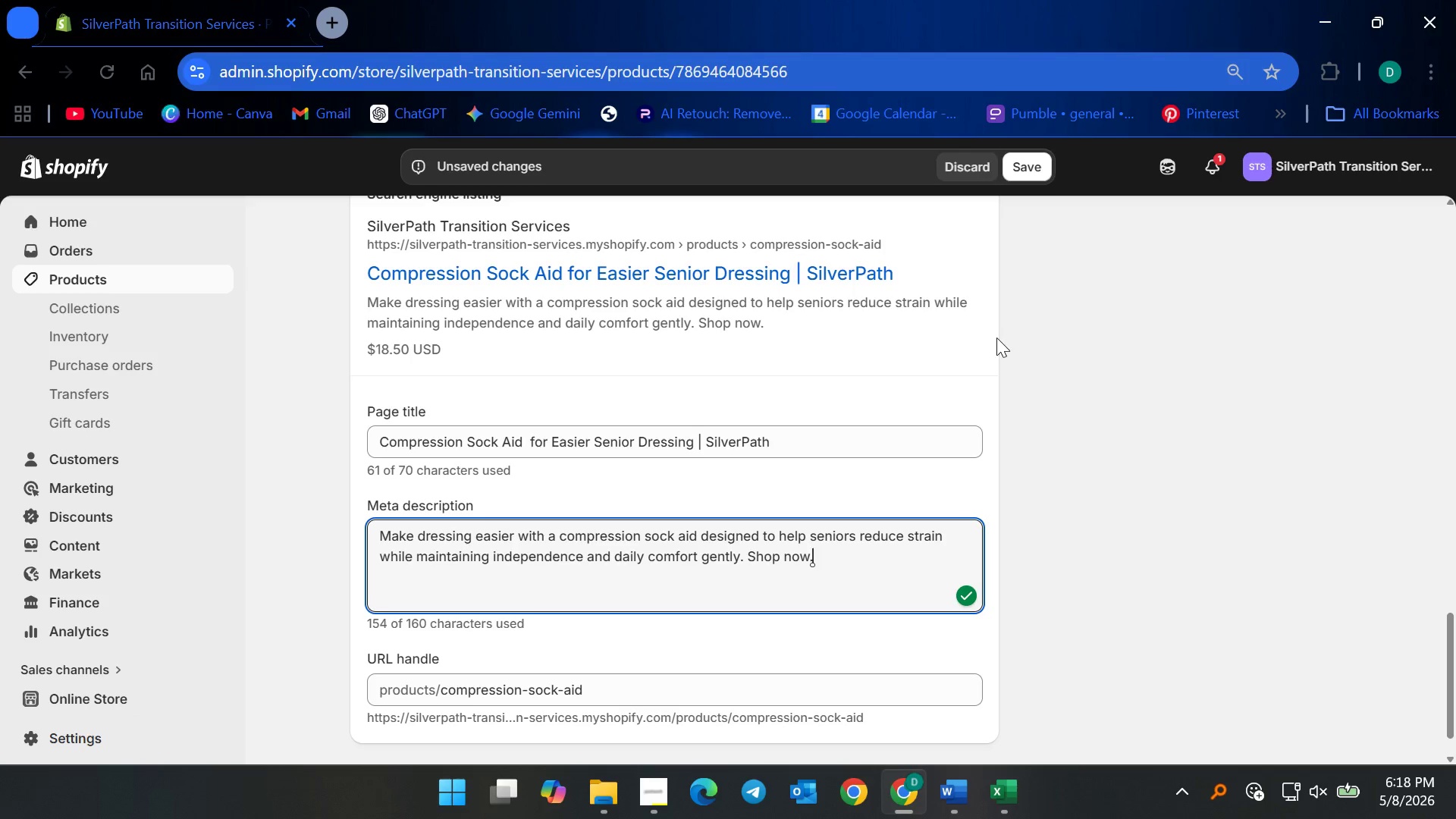 
left_click([1022, 171])
 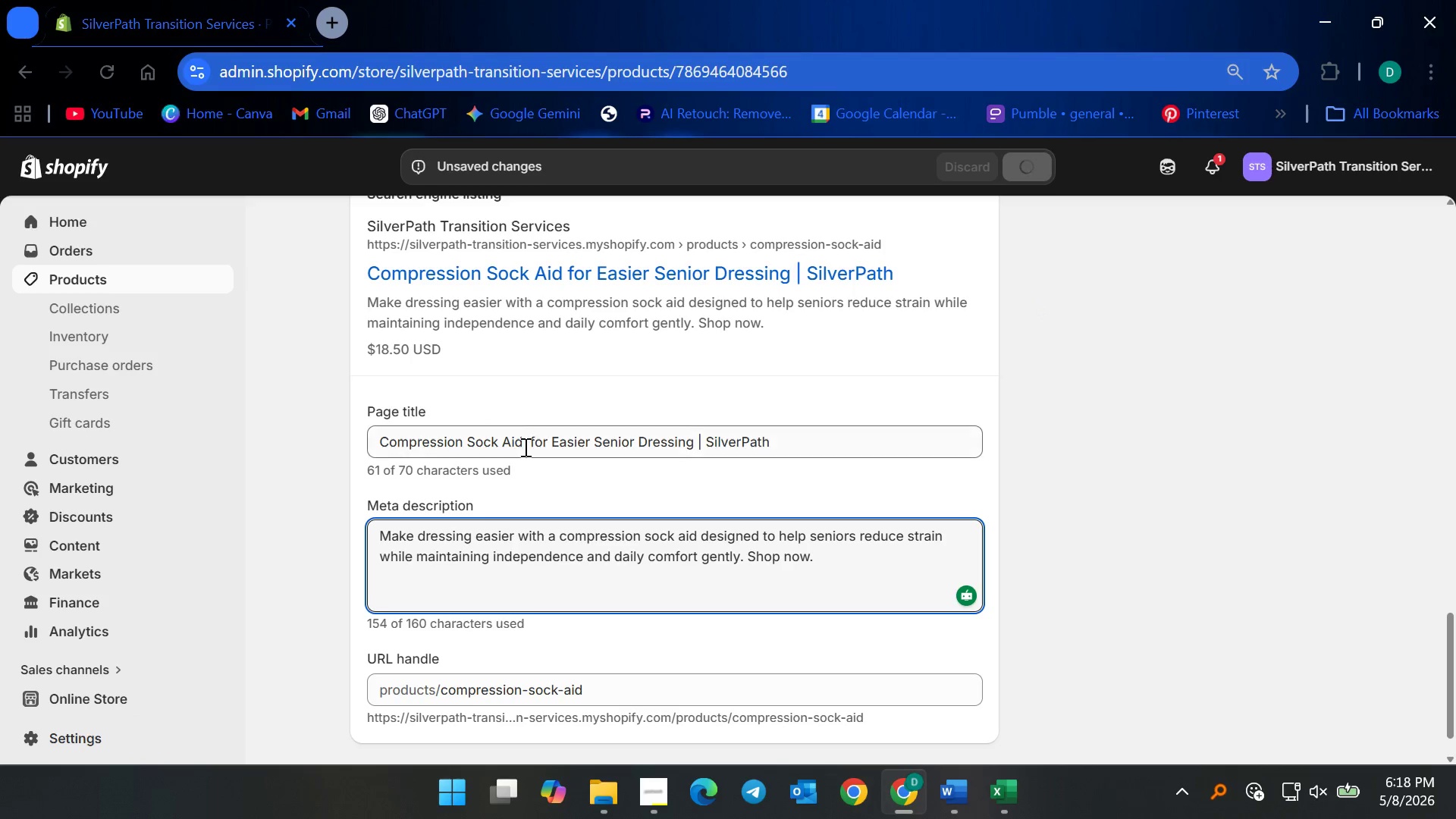 
left_click([529, 447])
 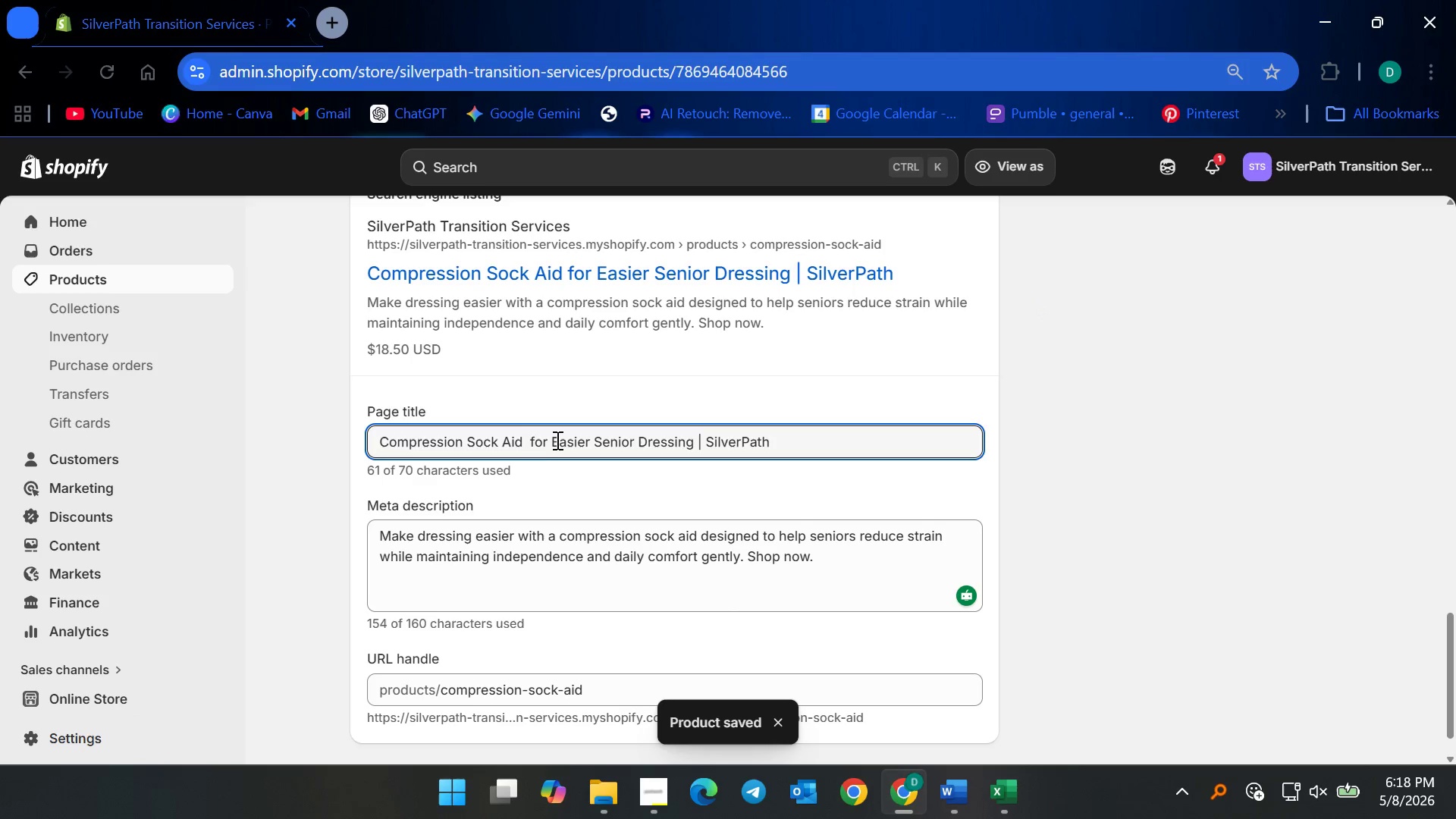 
key(Backspace)
 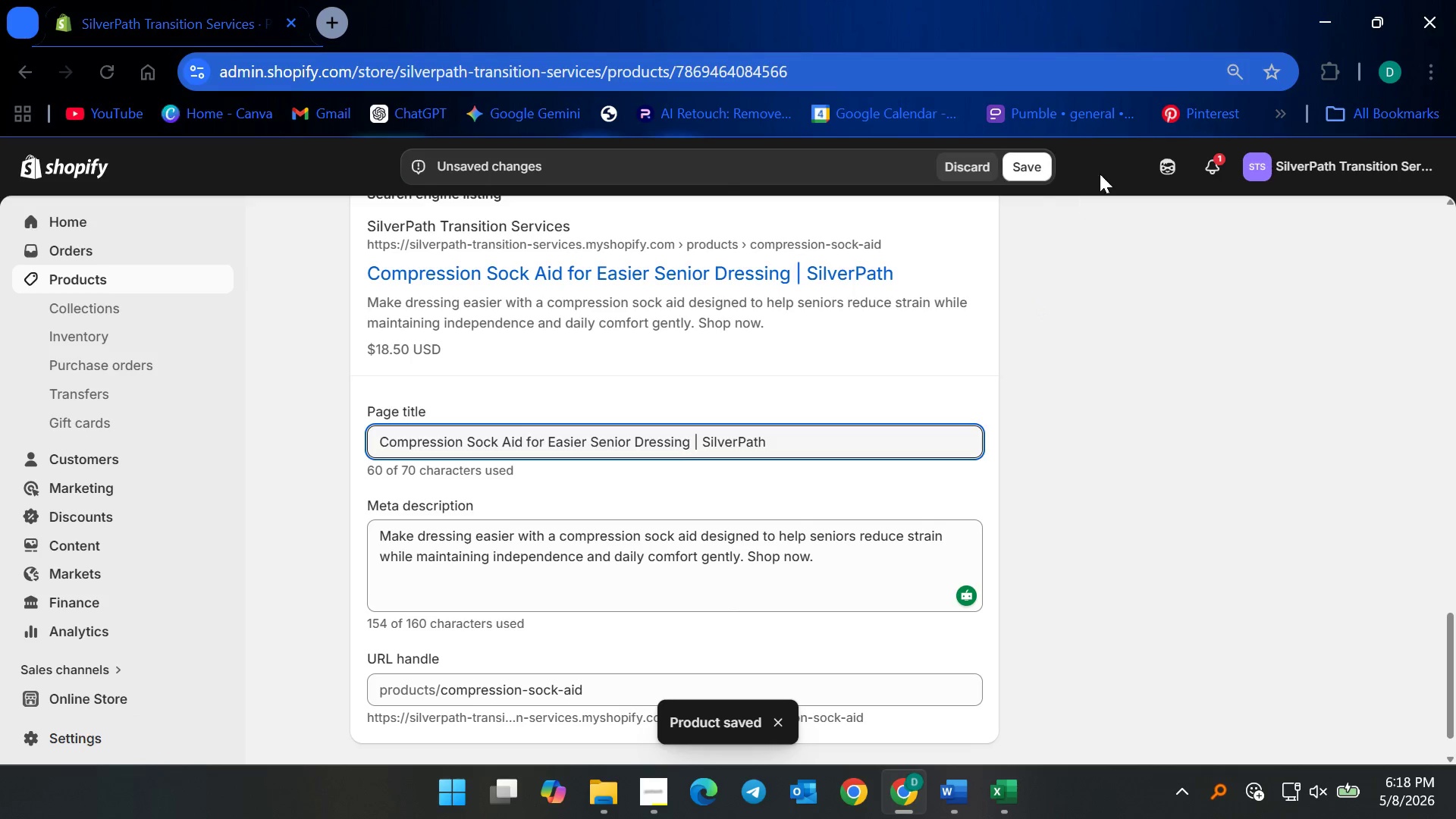 
left_click([1026, 168])
 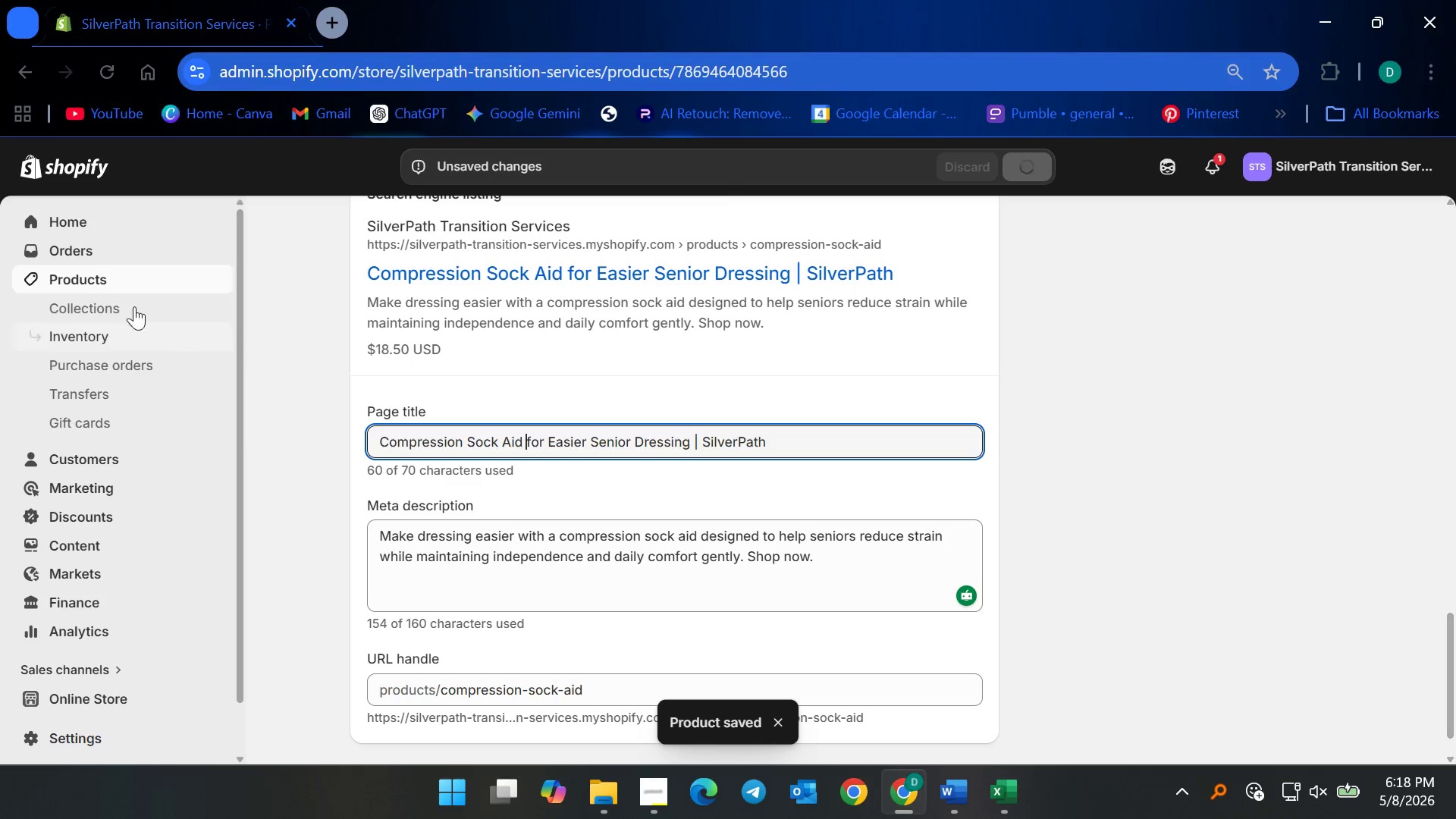 
left_click([125, 281])
 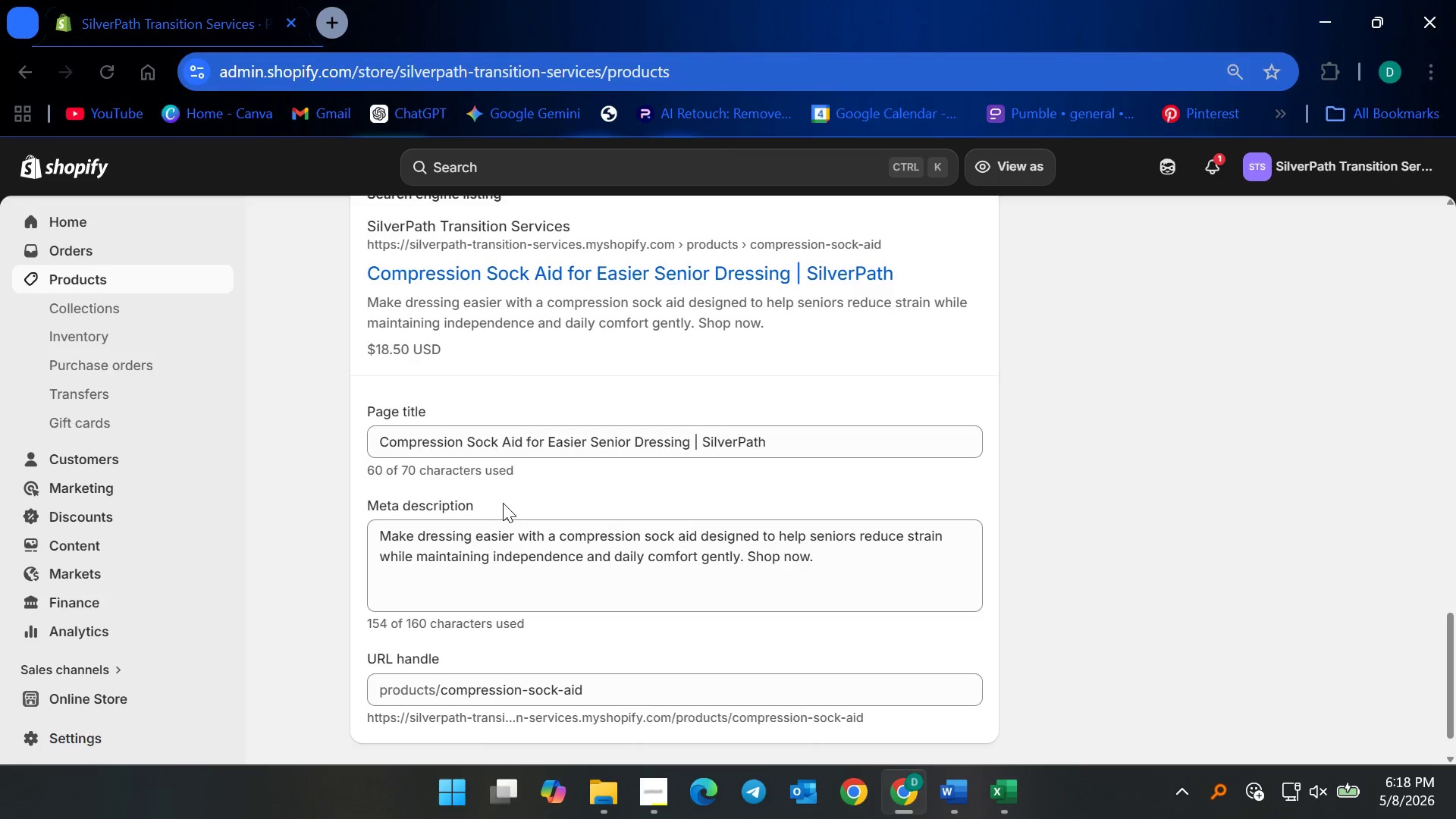 
scroll: coordinate [516, 572], scroll_direction: down, amount: 14.0
 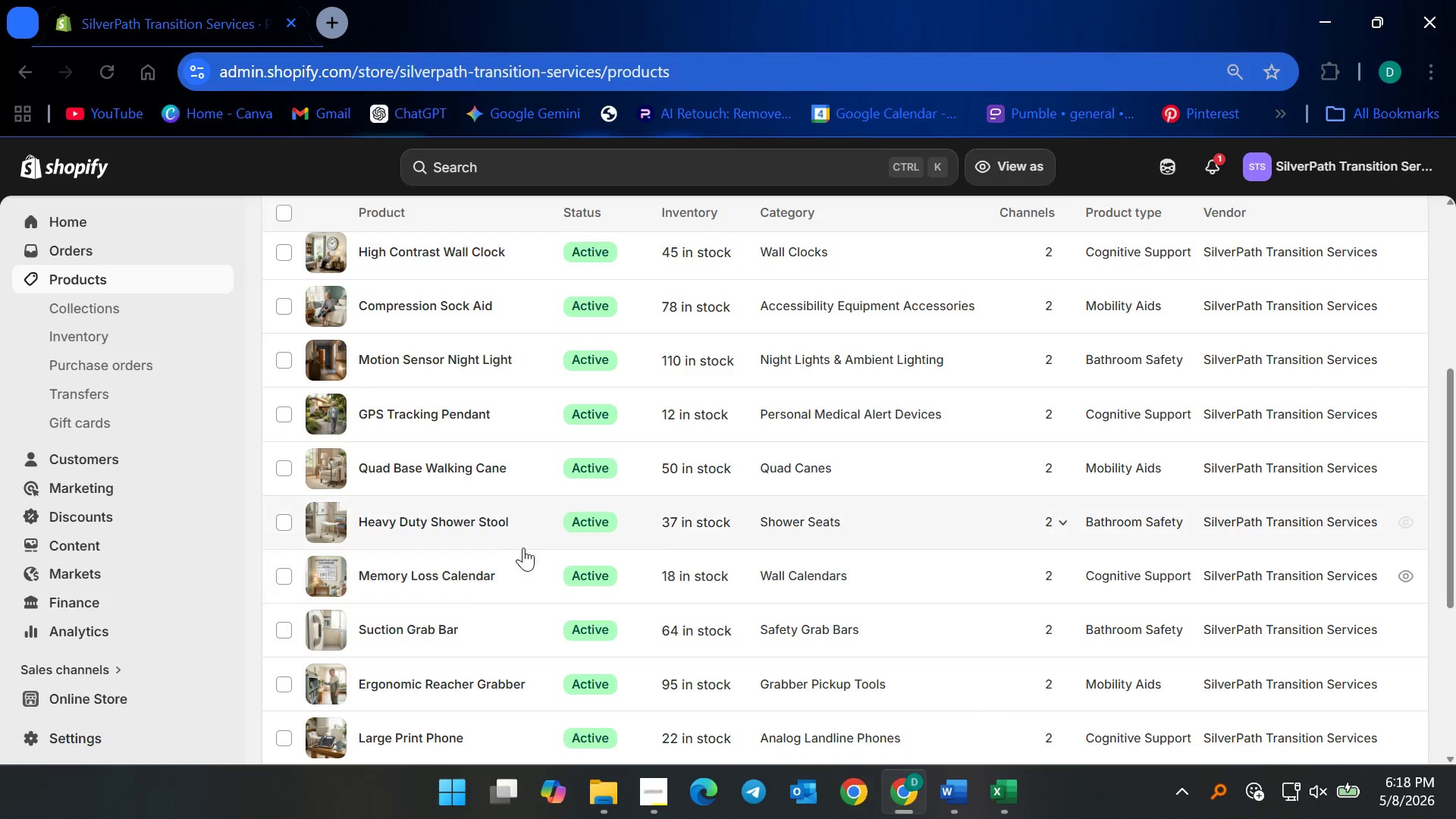 
scroll: coordinate [515, 582], scroll_direction: up, amount: 2.0
 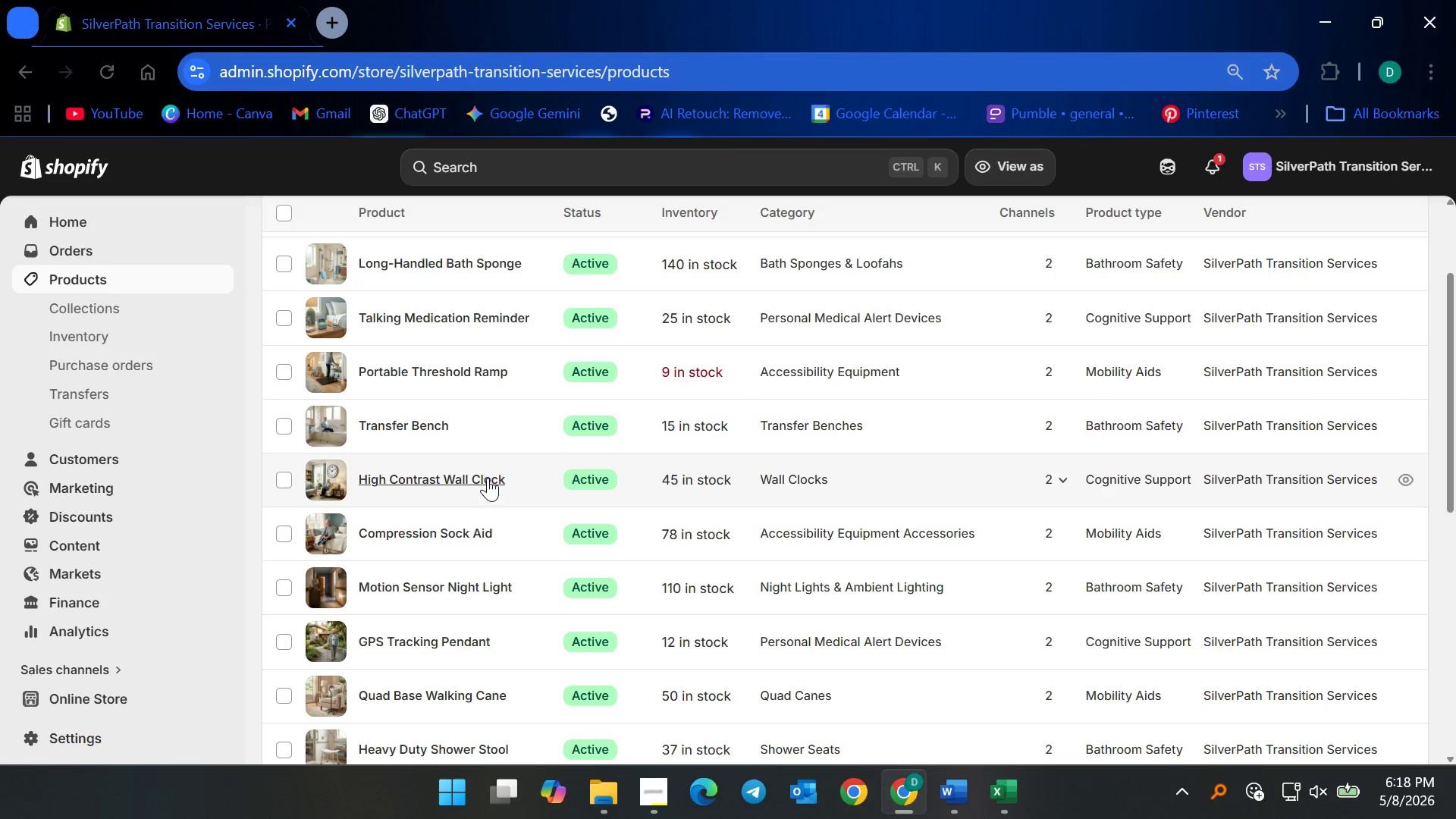 
left_click([488, 478])
 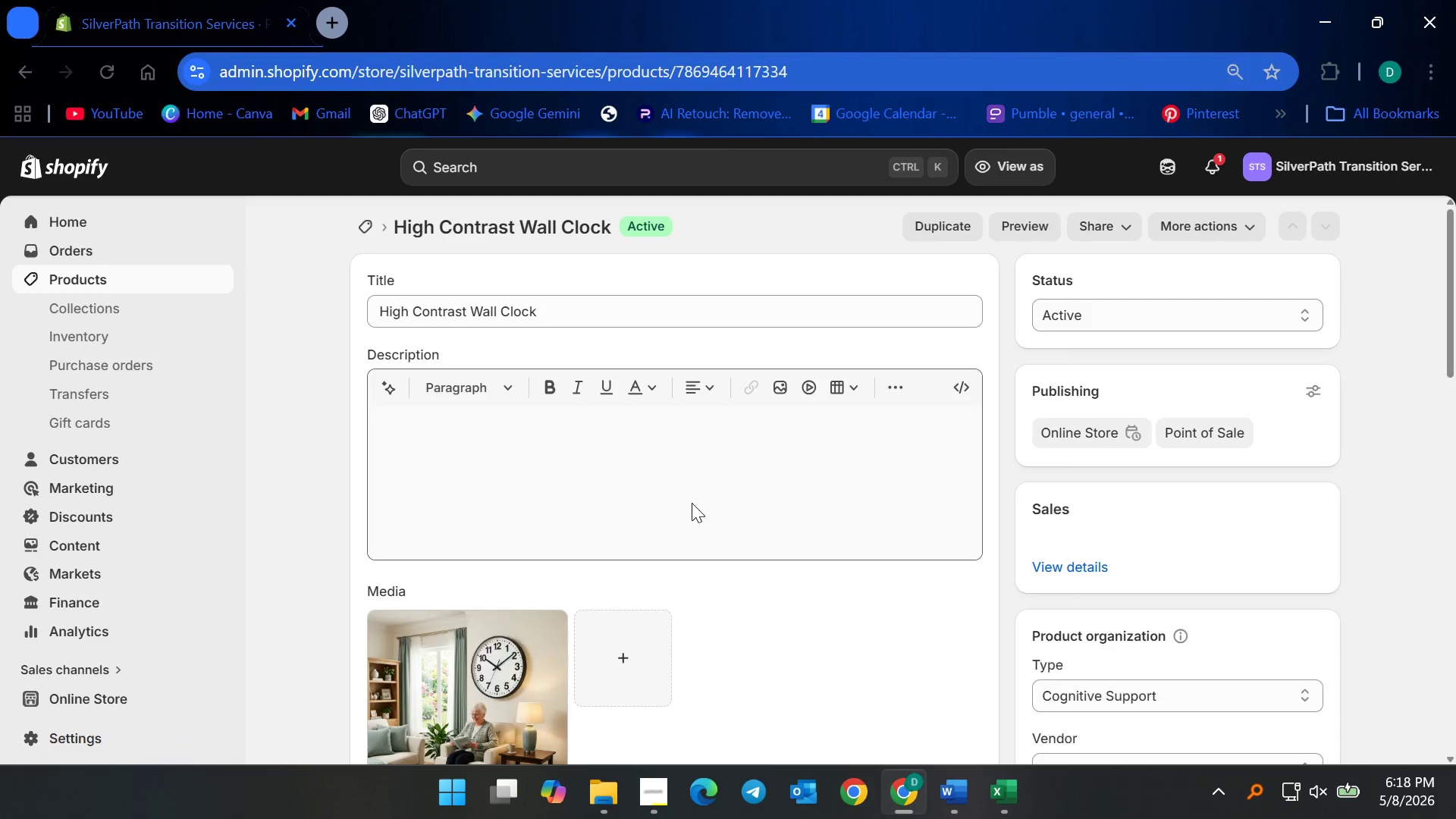 
scroll: coordinate [774, 548], scroll_direction: down, amount: 32.0
 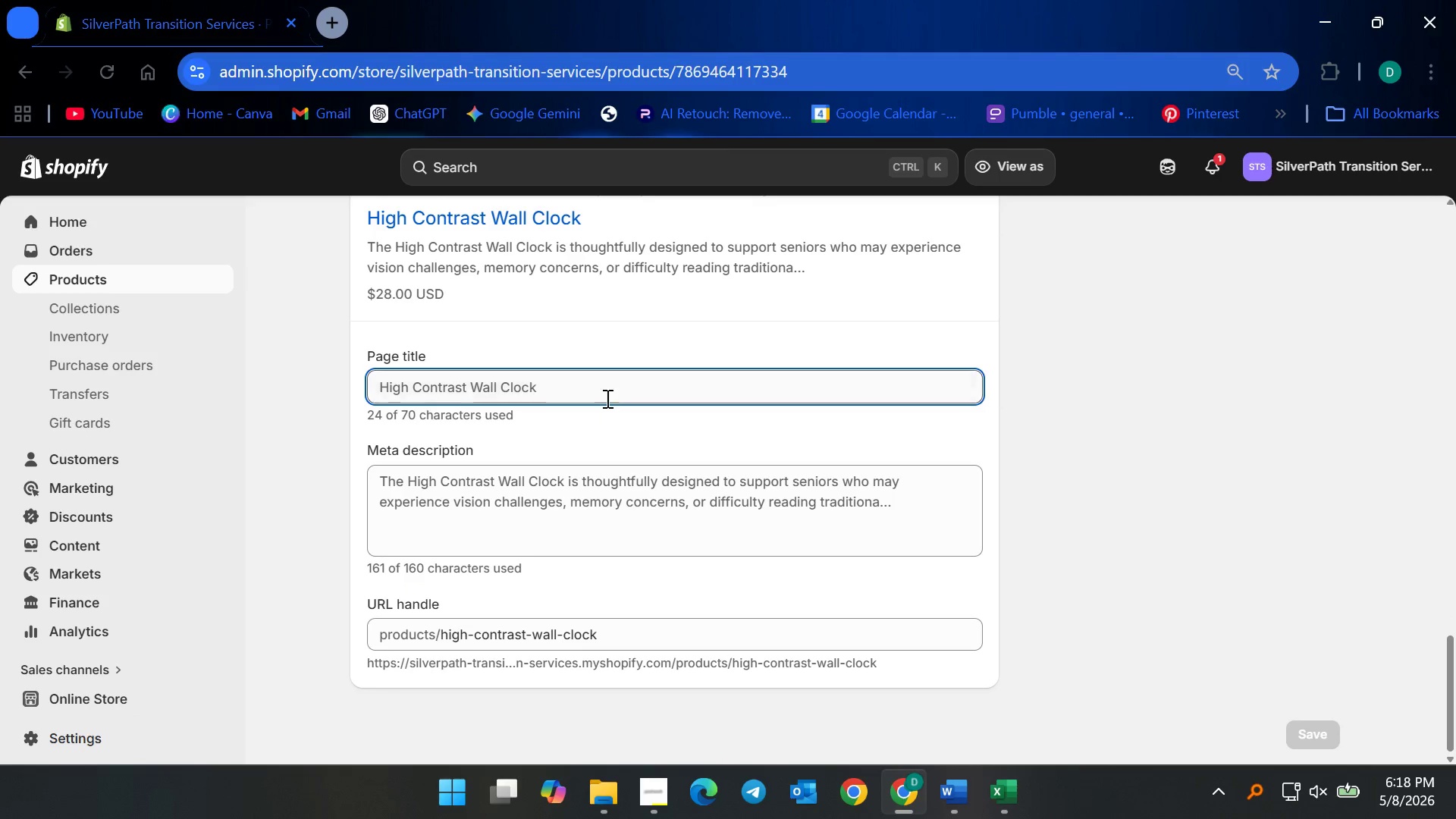 
left_click([604, 394])
 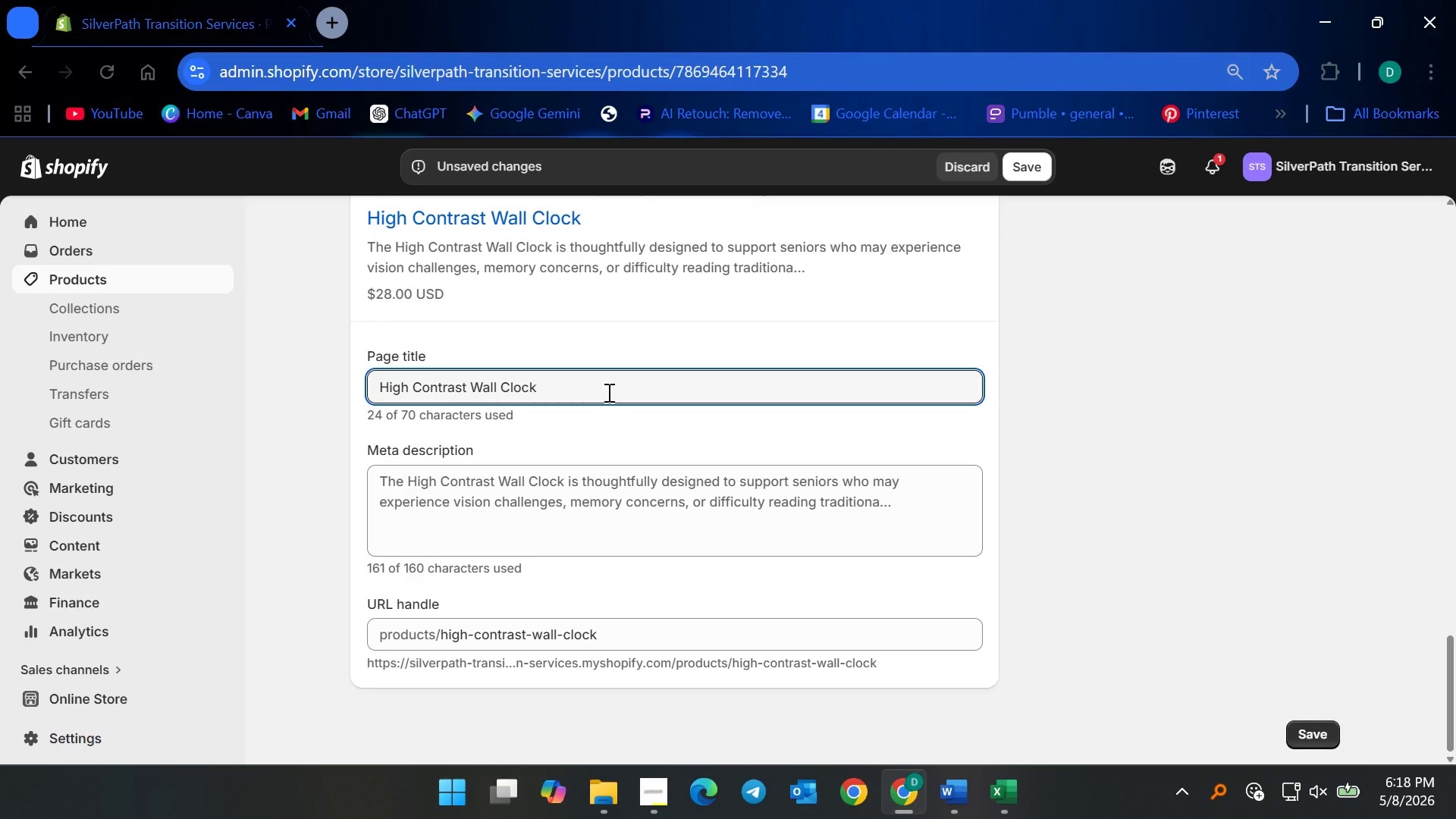 
wait(6.69)
 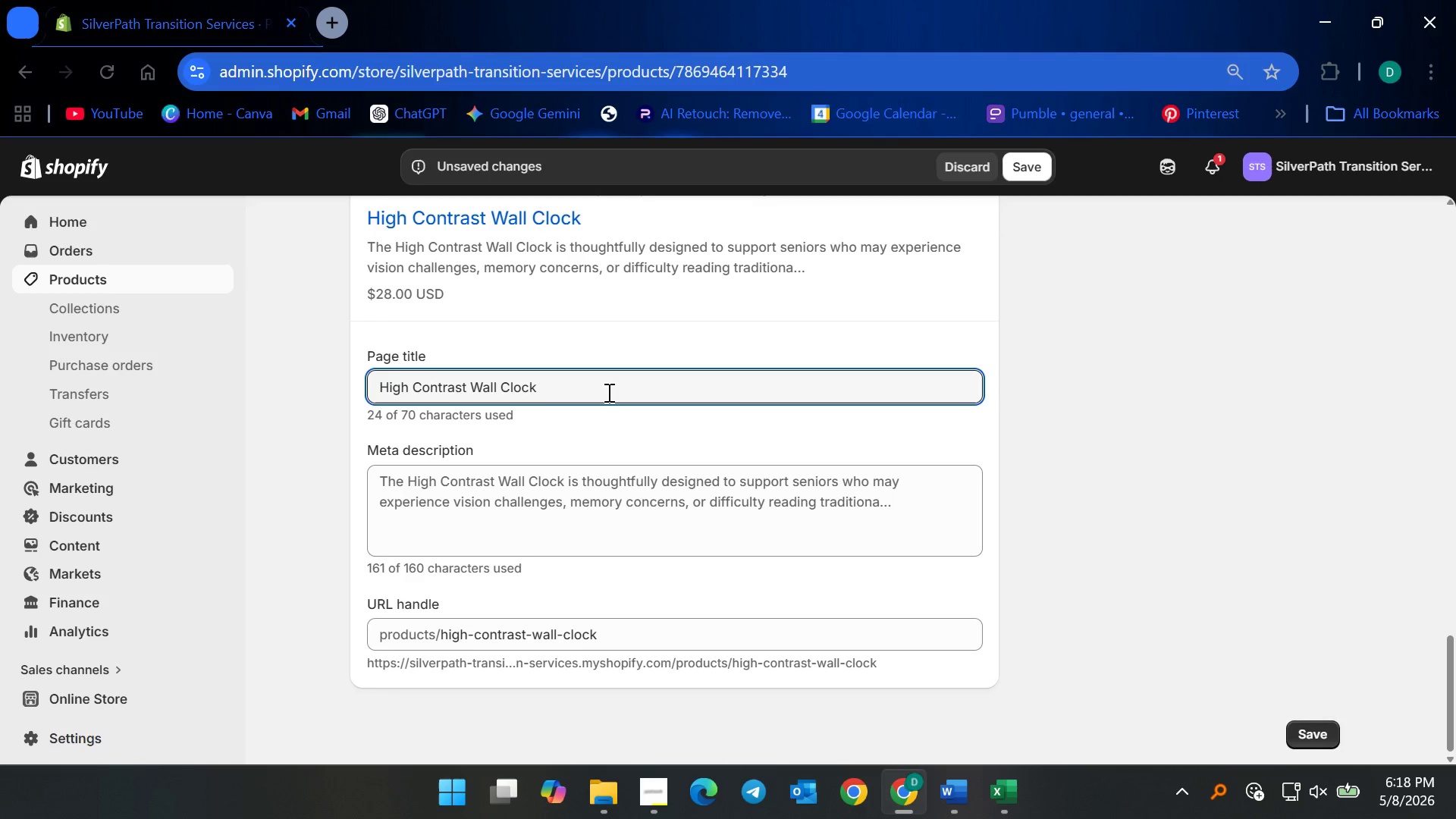 
type( foe )
key(Backspace)
key(Backspace)
type(r Seniors and Caregivers | SilverPath)
 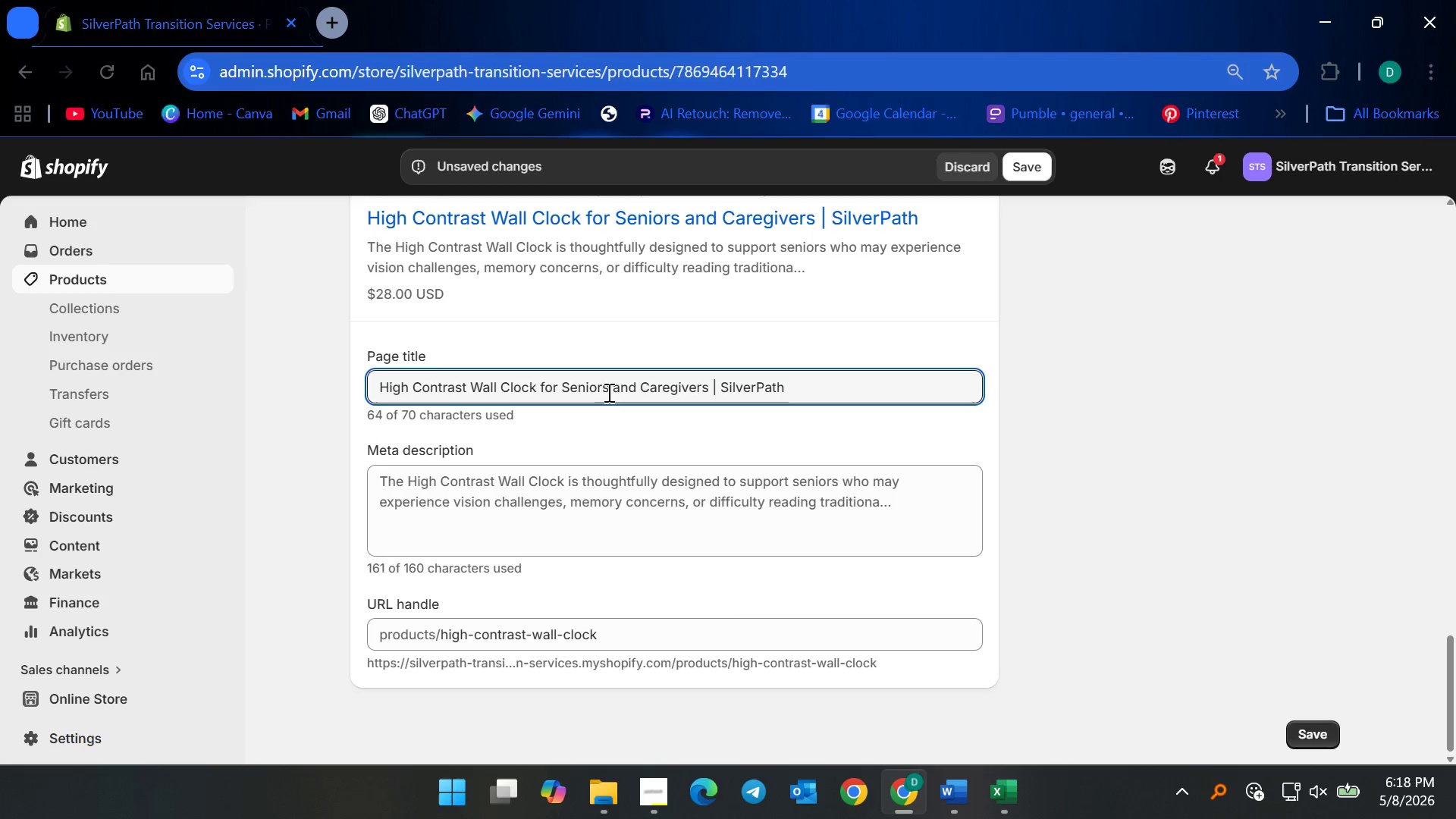 
left_click([543, 503])
 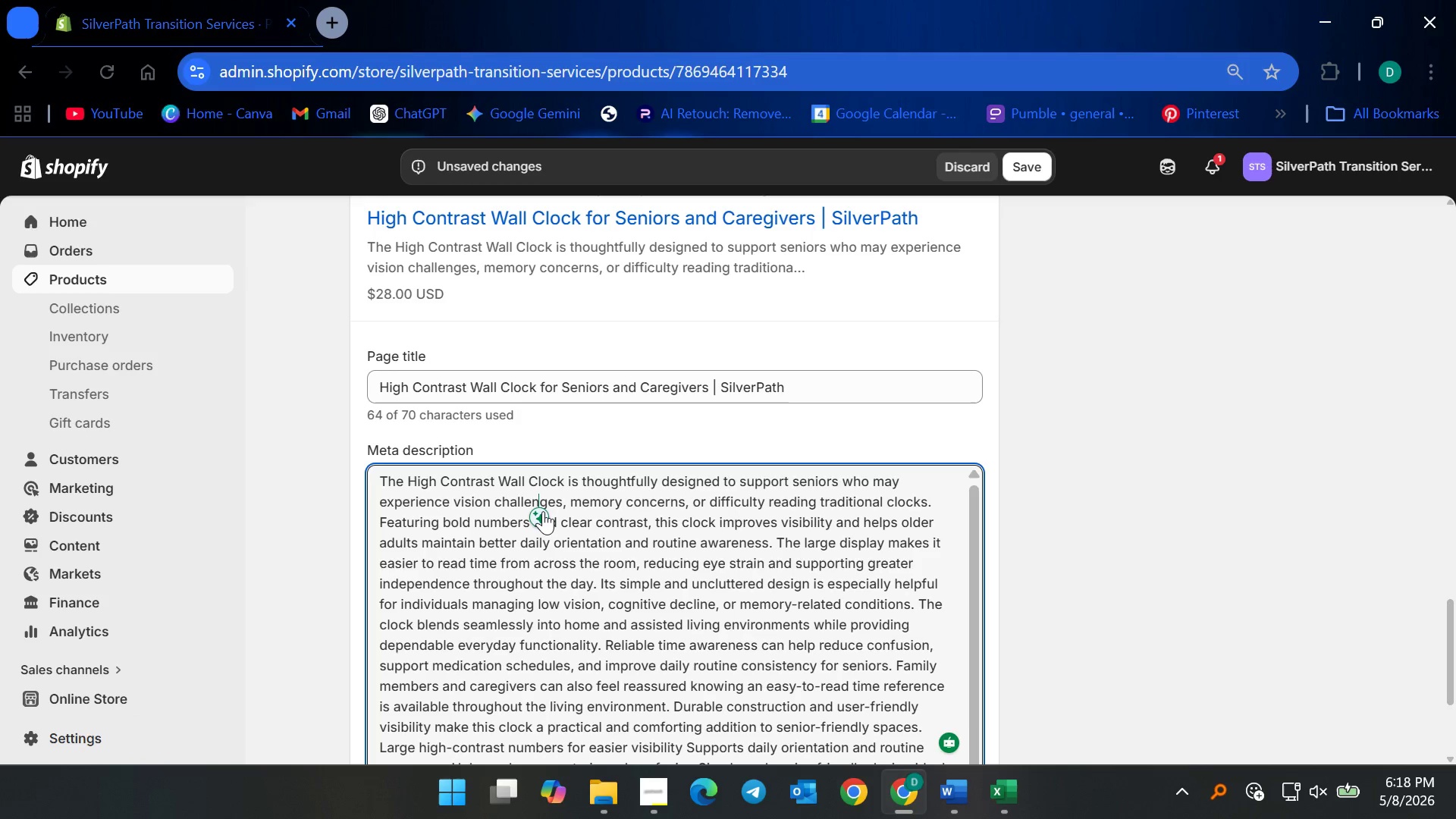 
key(Control+ControlLeft)
 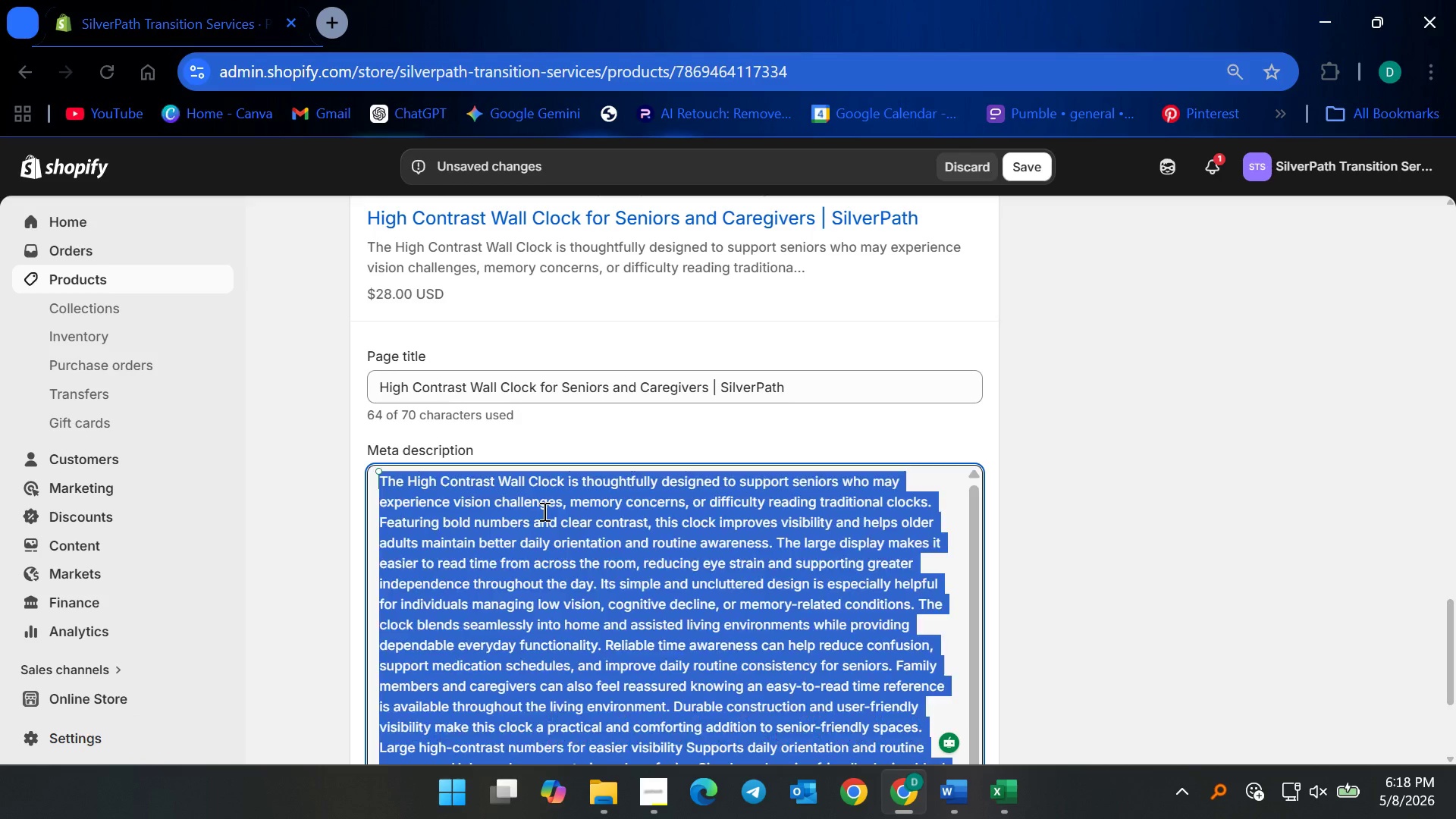 
key(Control+A)
 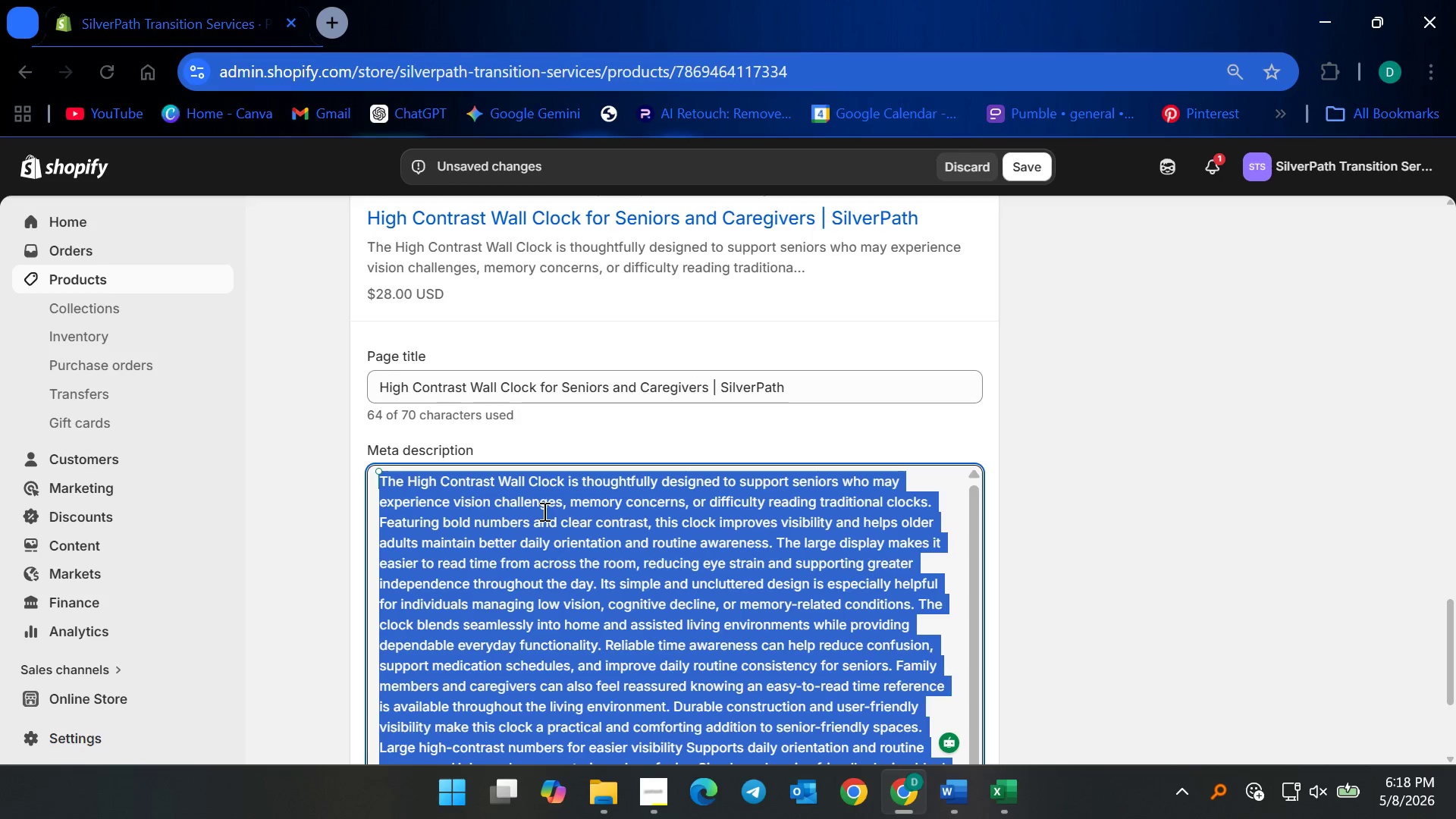 
key(Control+ControlLeft)
 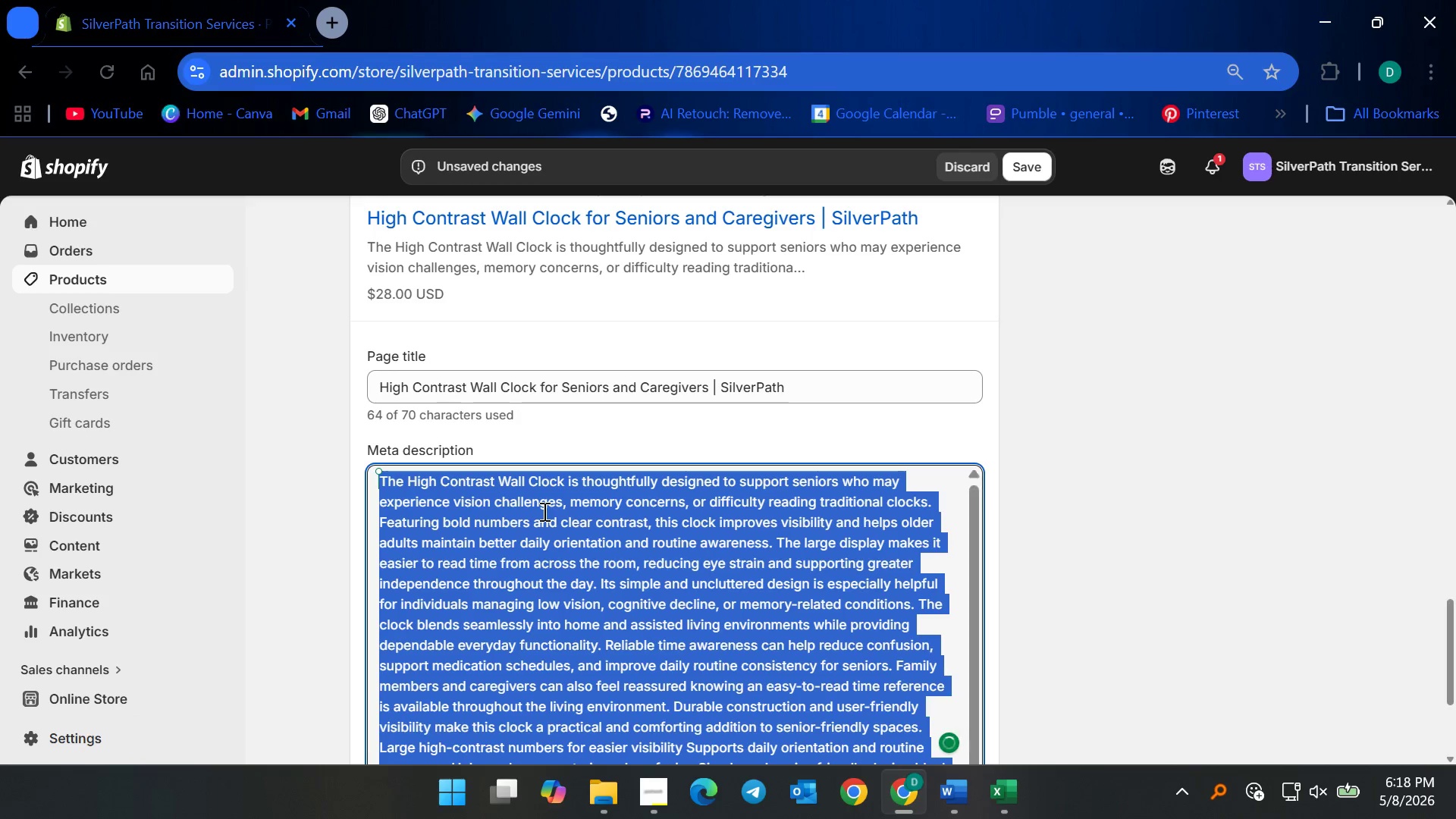 
key(Backspace)
 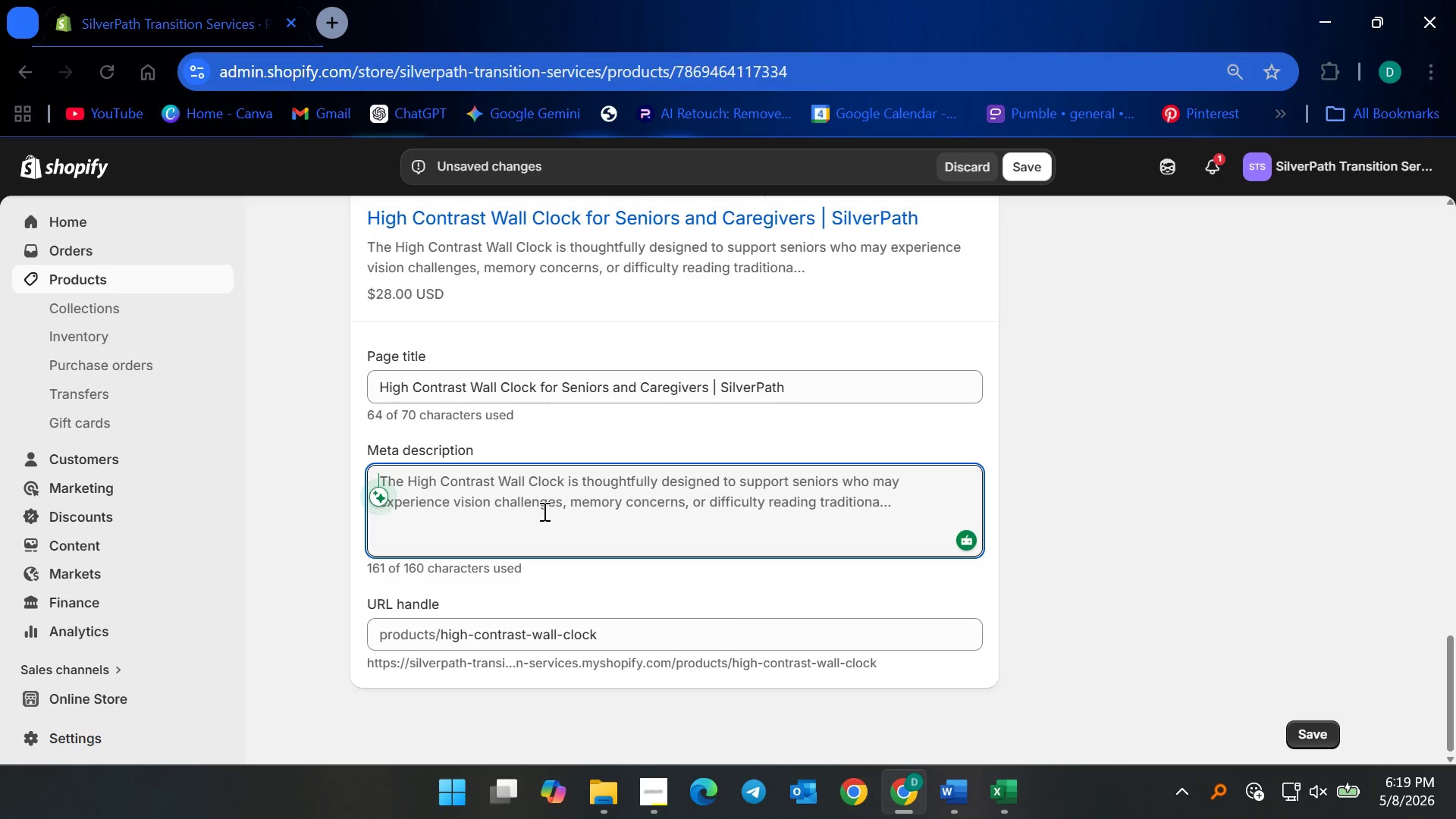 
wait(14.52)
 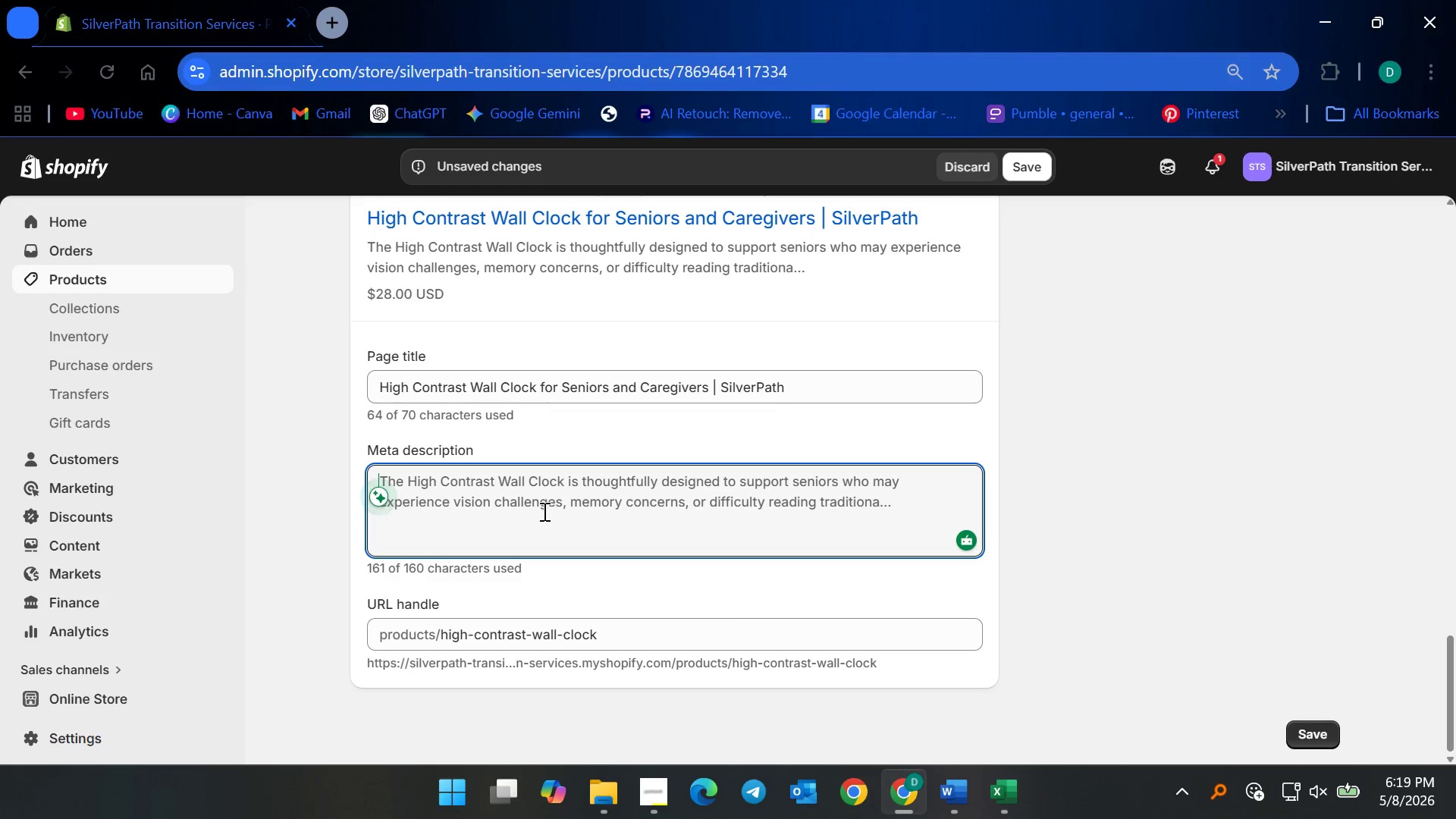 
type(Read time more clearly )
 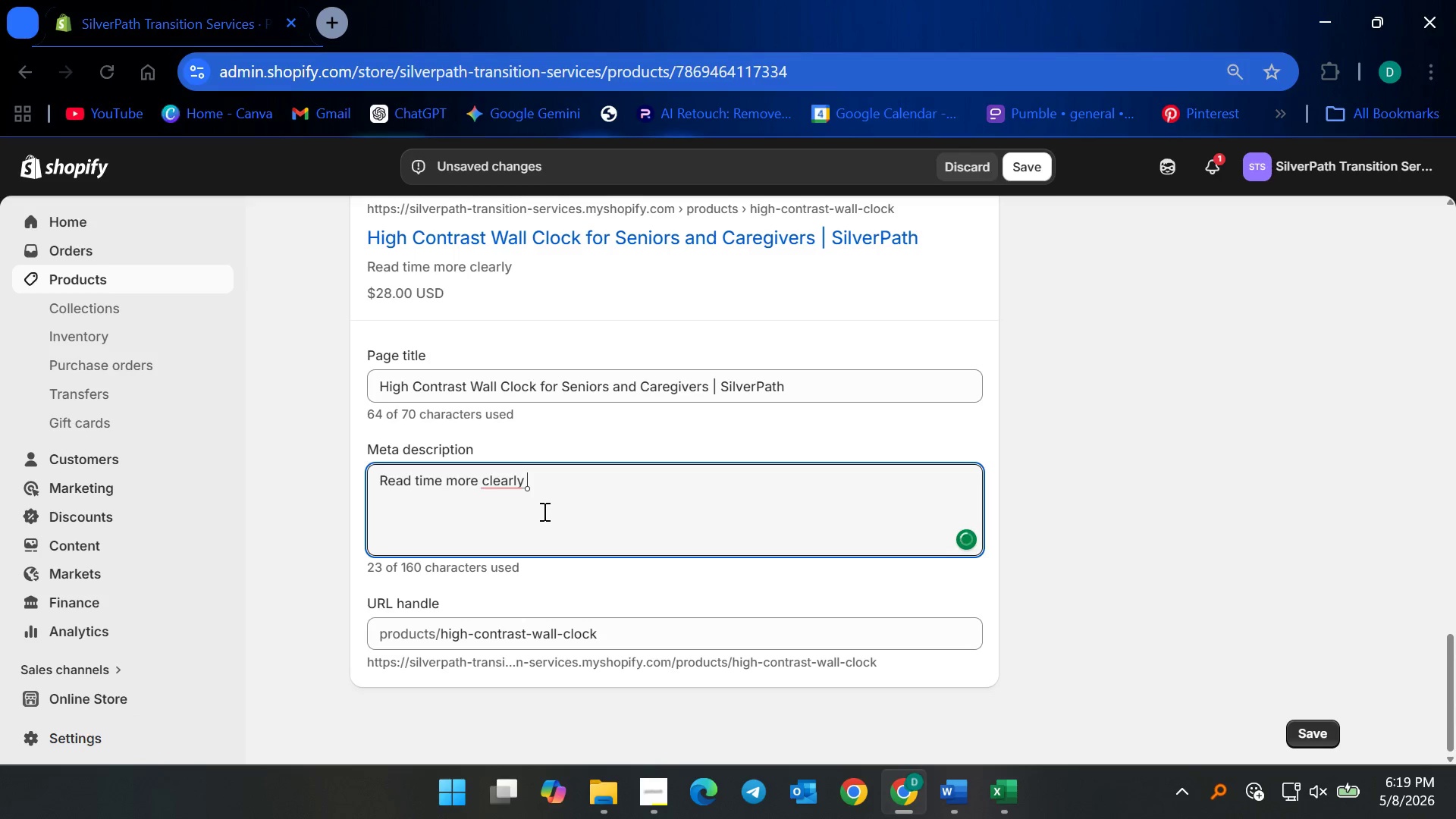 
type(with a high contrast wall clock designed to support seniors with low vision )
key(Backspace)
type(, memoru)
key(Backspace)
type(y care )
key(Backspace)
type(, n)
key(Backspace)
type(and daily routines better. Shop now.)
 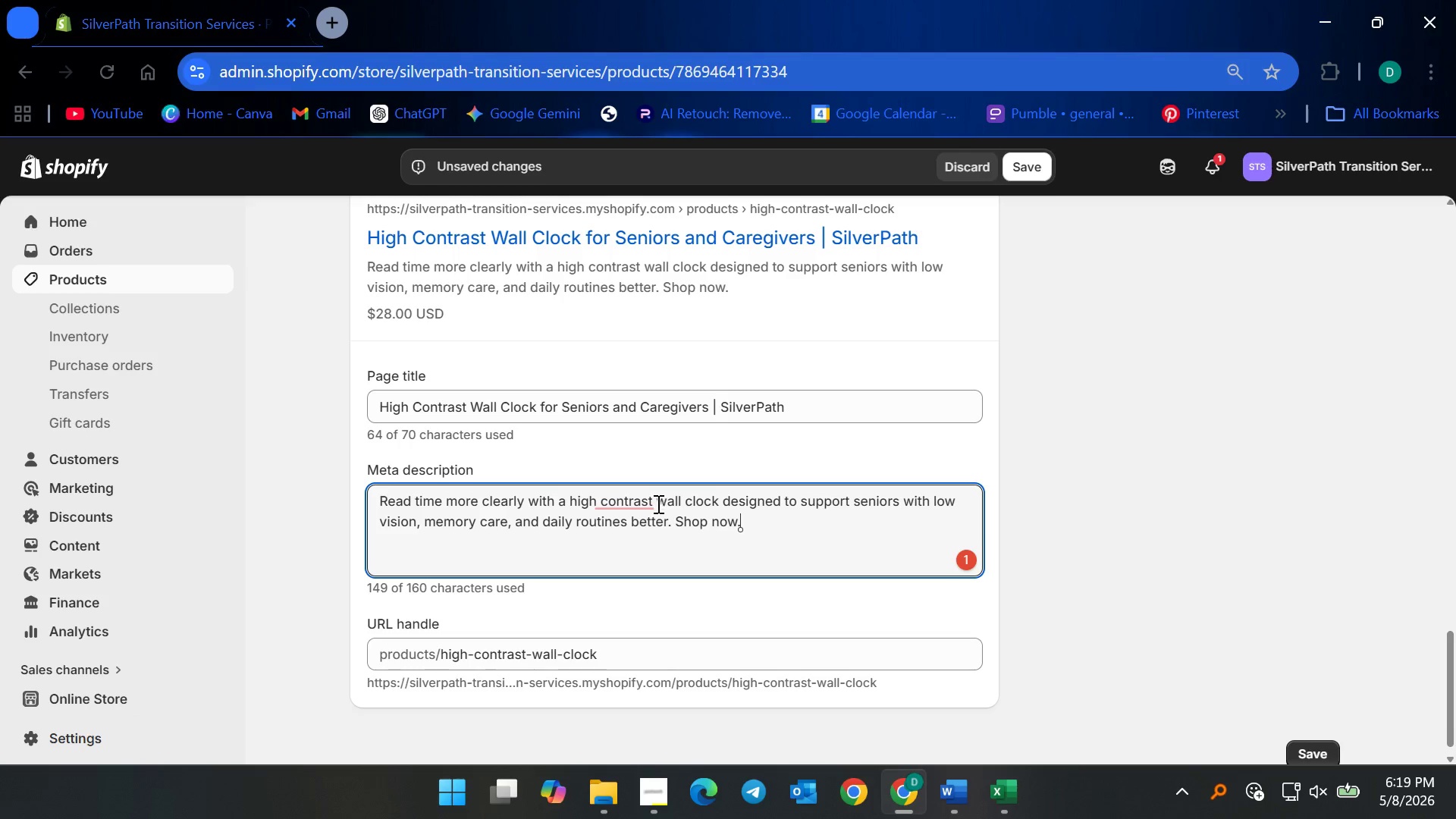 
left_click([638, 505])
 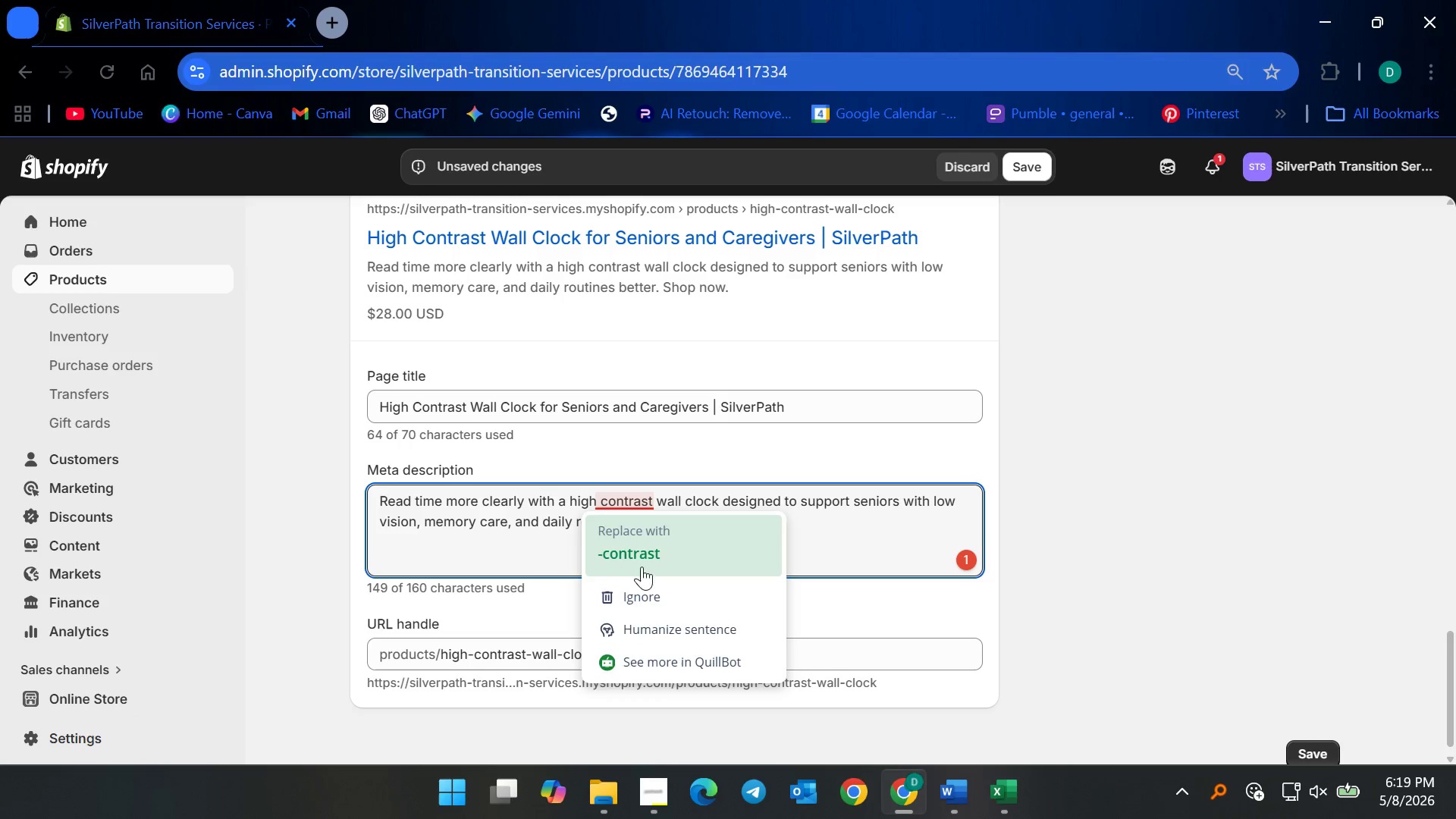 
left_click([642, 554])
 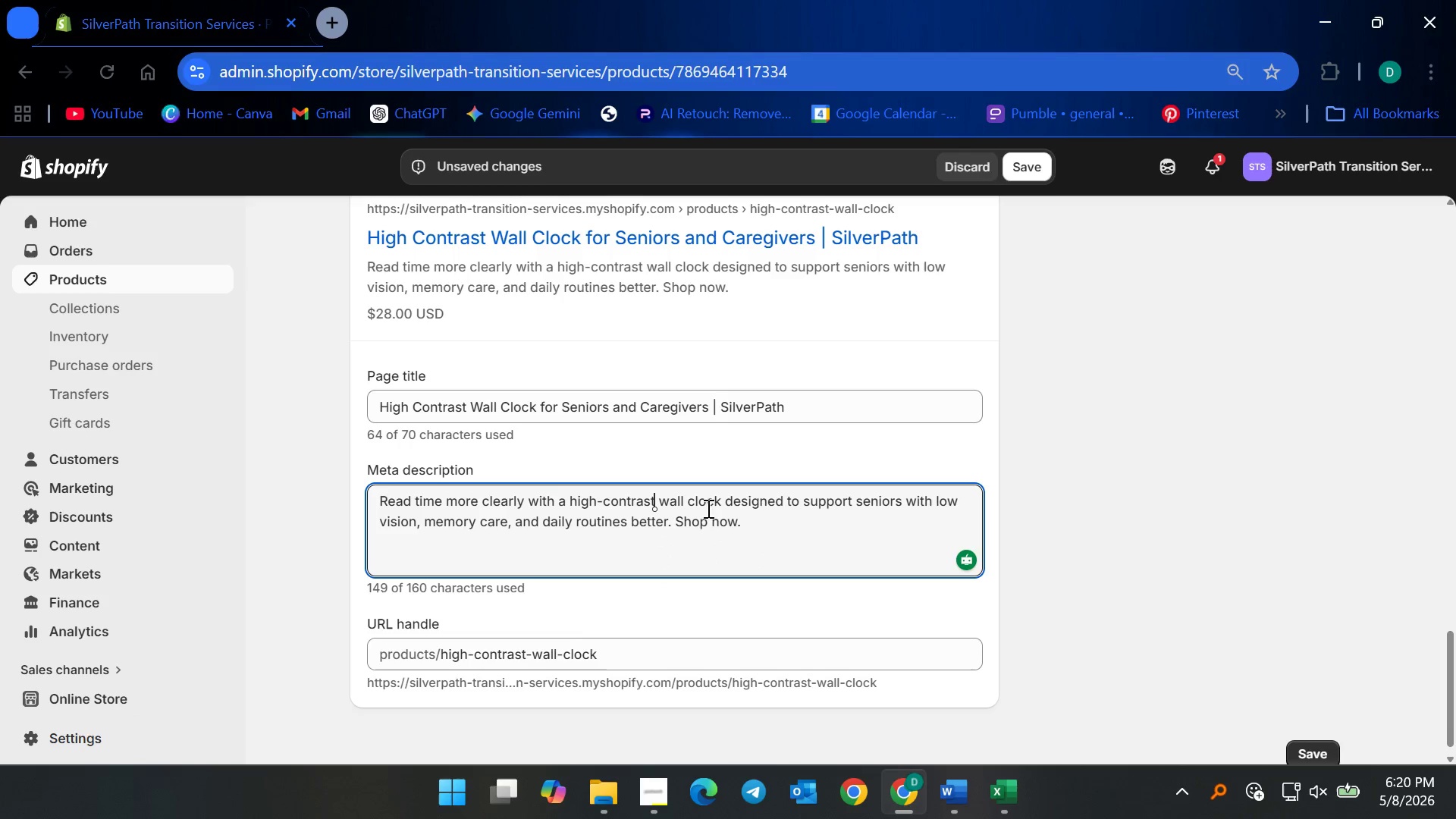 
wait(12.22)
 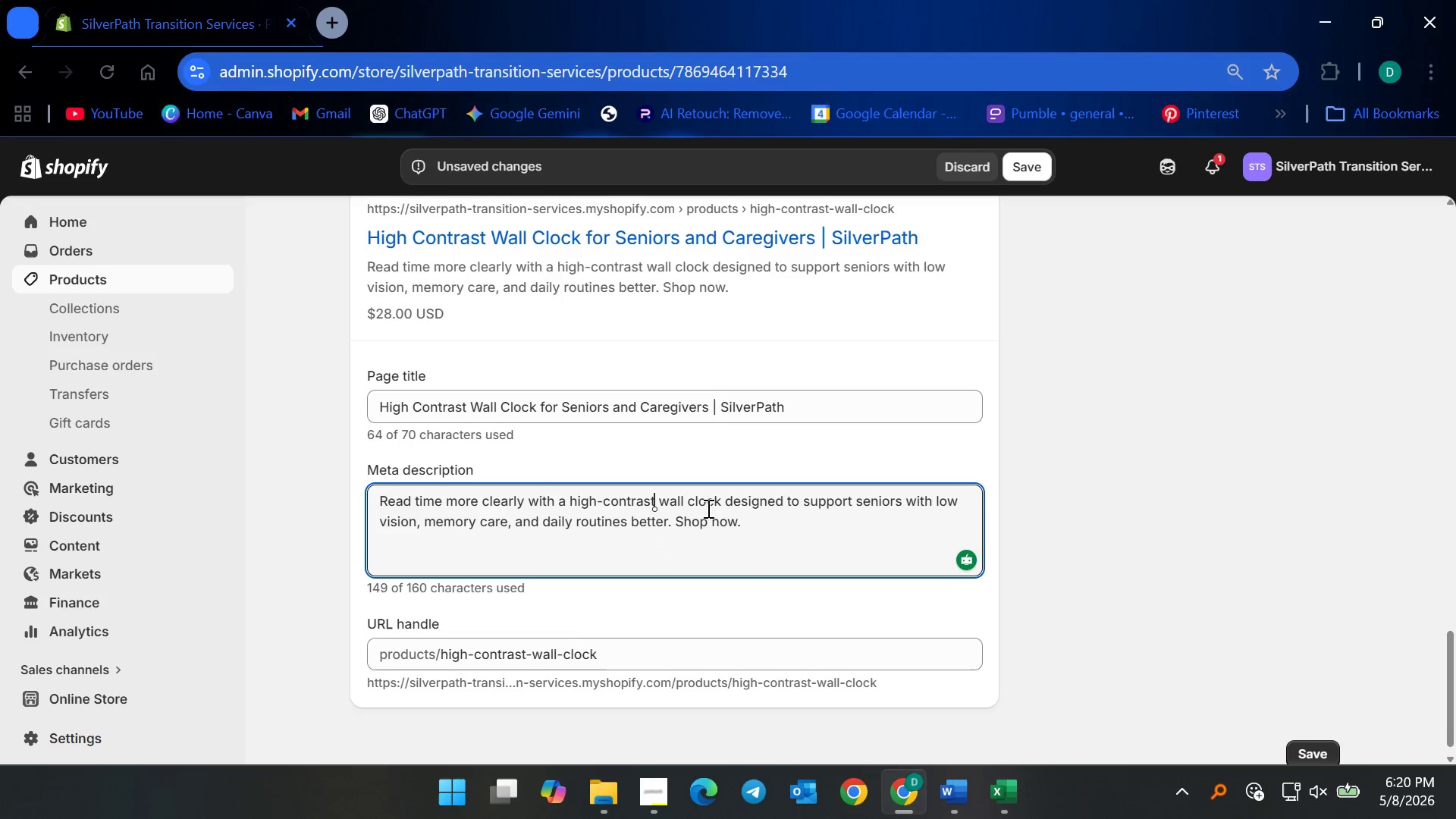 
left_click([1026, 169])
 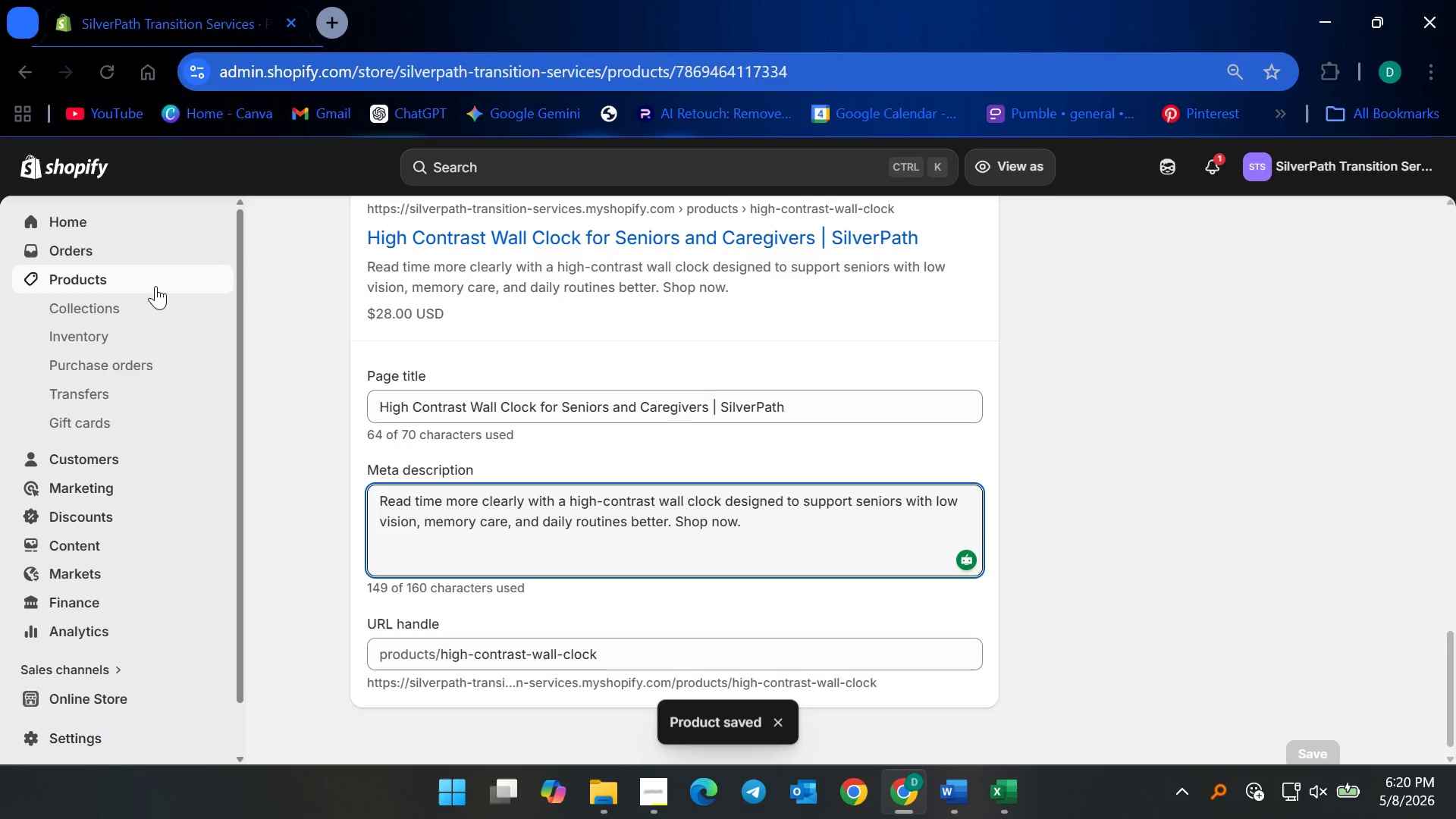 
left_click([147, 277])
 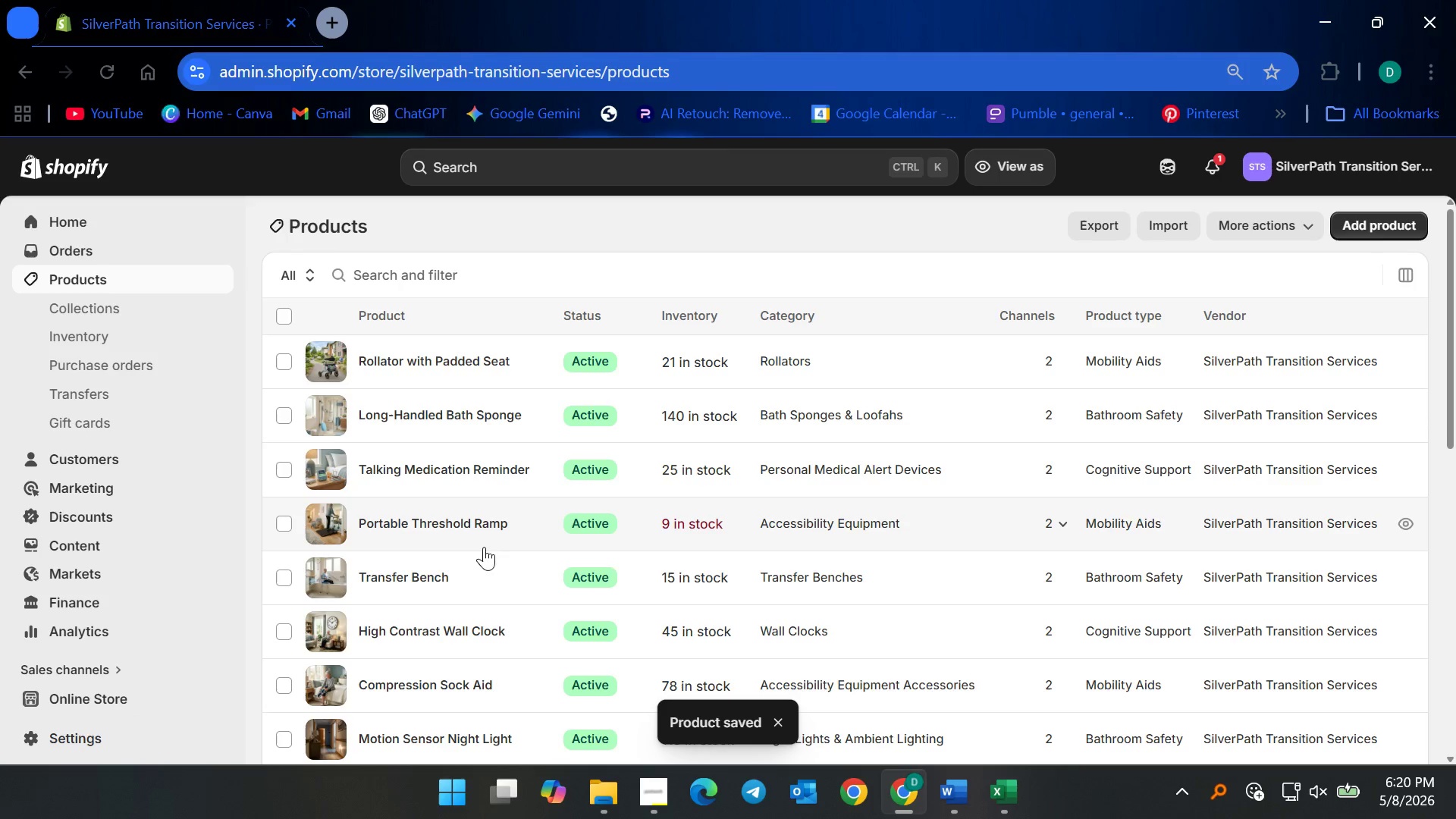 
scroll: coordinate [507, 579], scroll_direction: down, amount: 4.0
 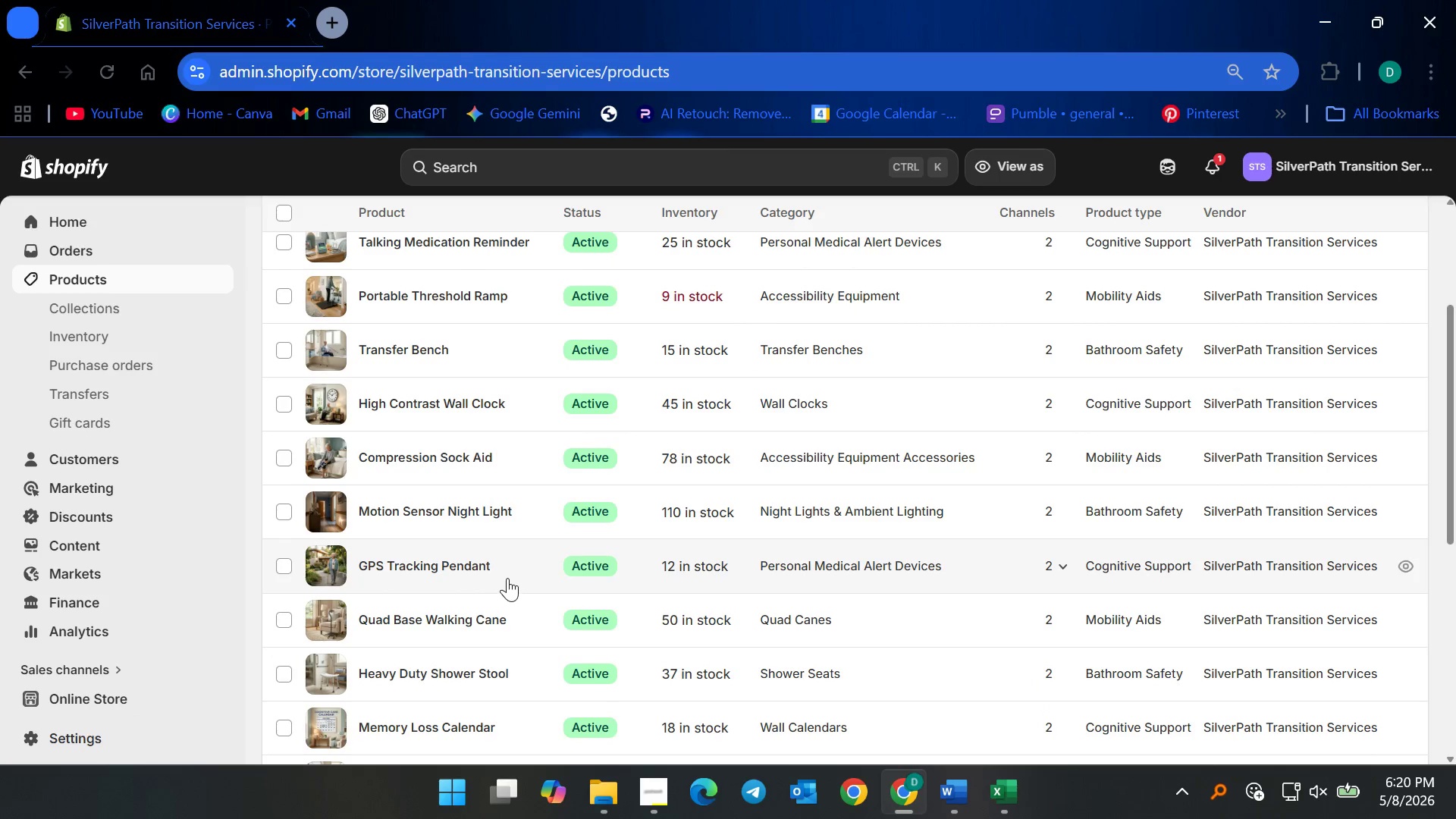 
scroll: coordinate [509, 576], scroll_direction: up, amount: 3.0
 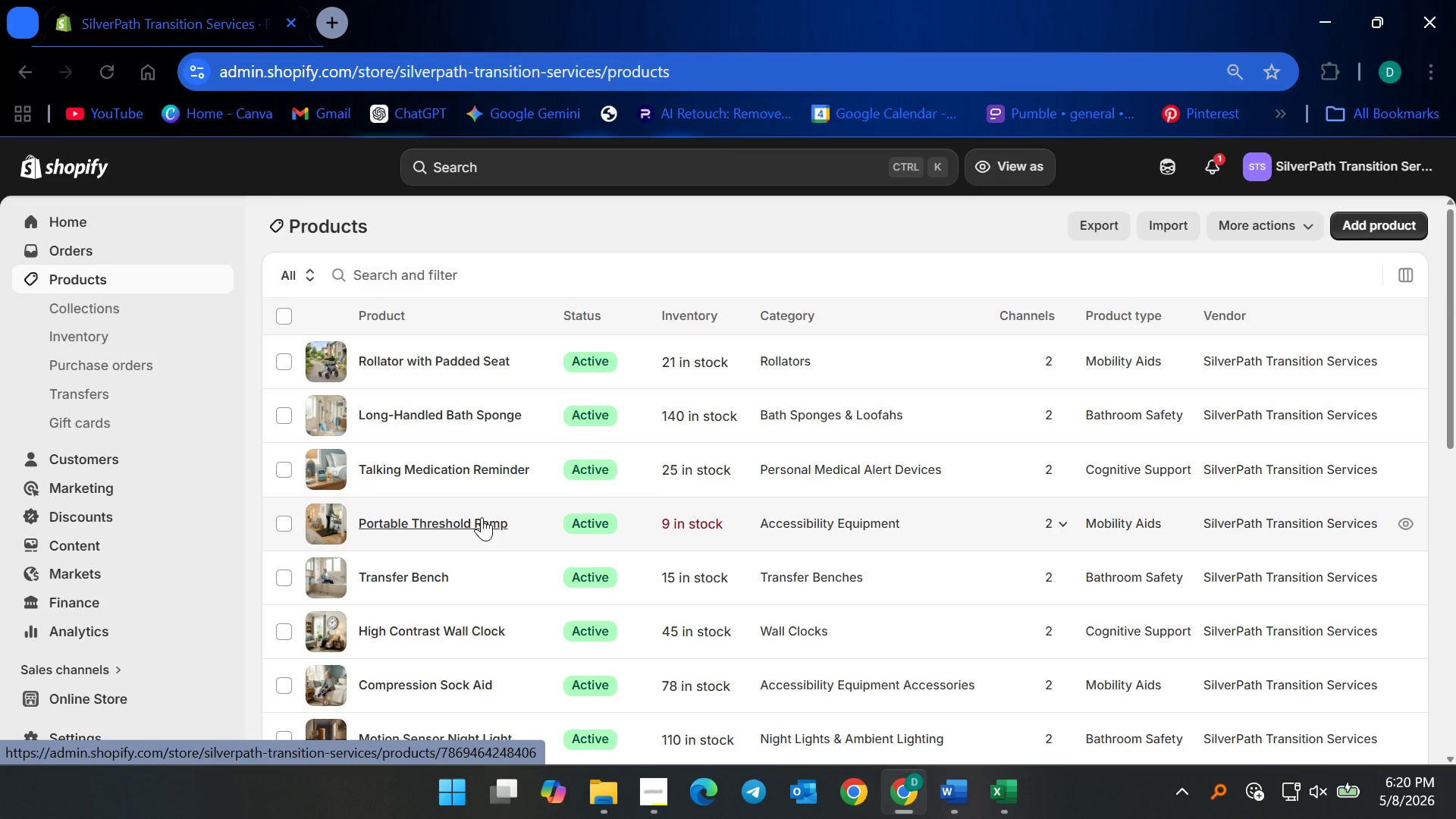 
wait(6.31)
 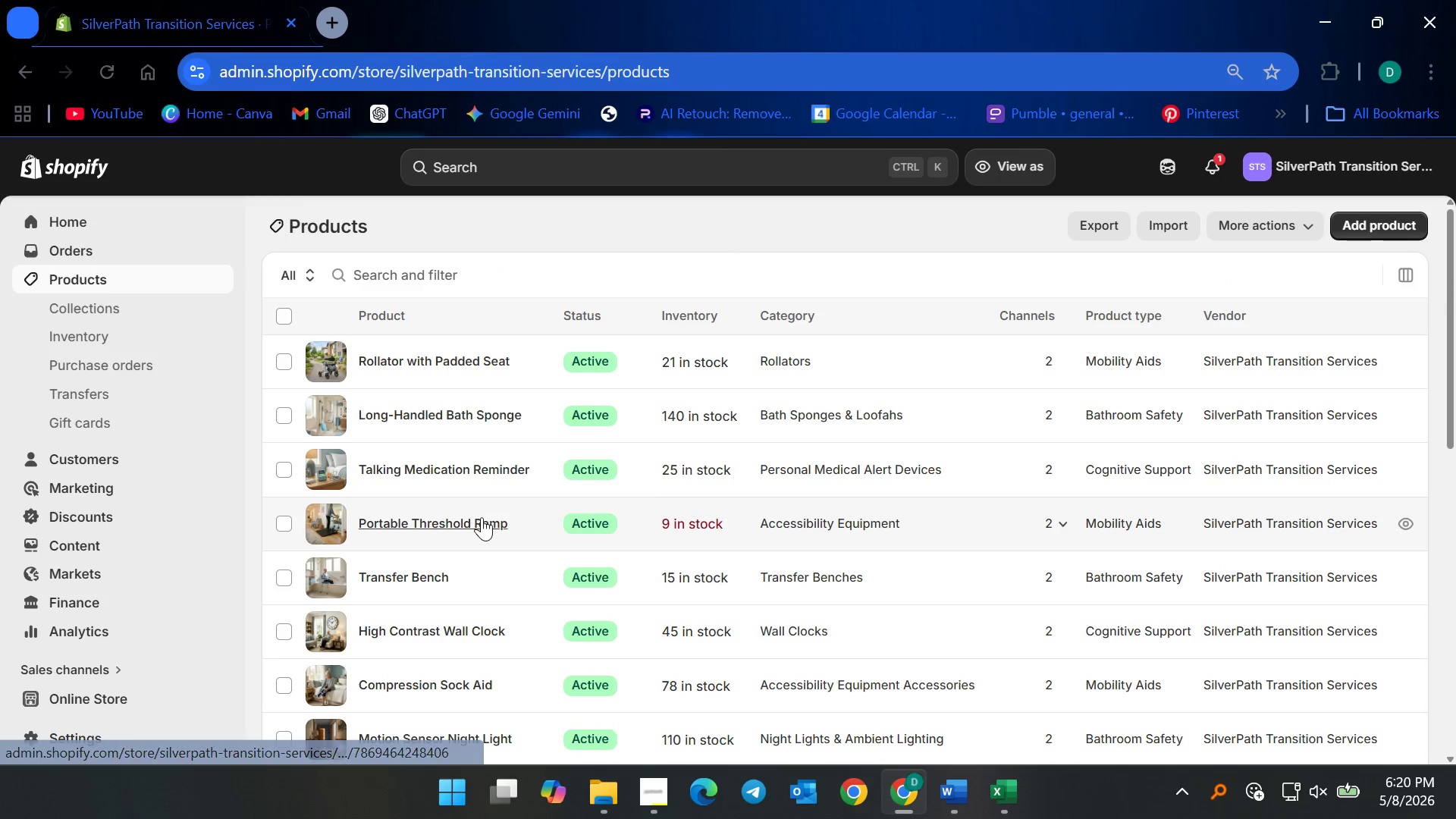 
scroll: coordinate [527, 576], scroll_direction: up, amount: 1.0
 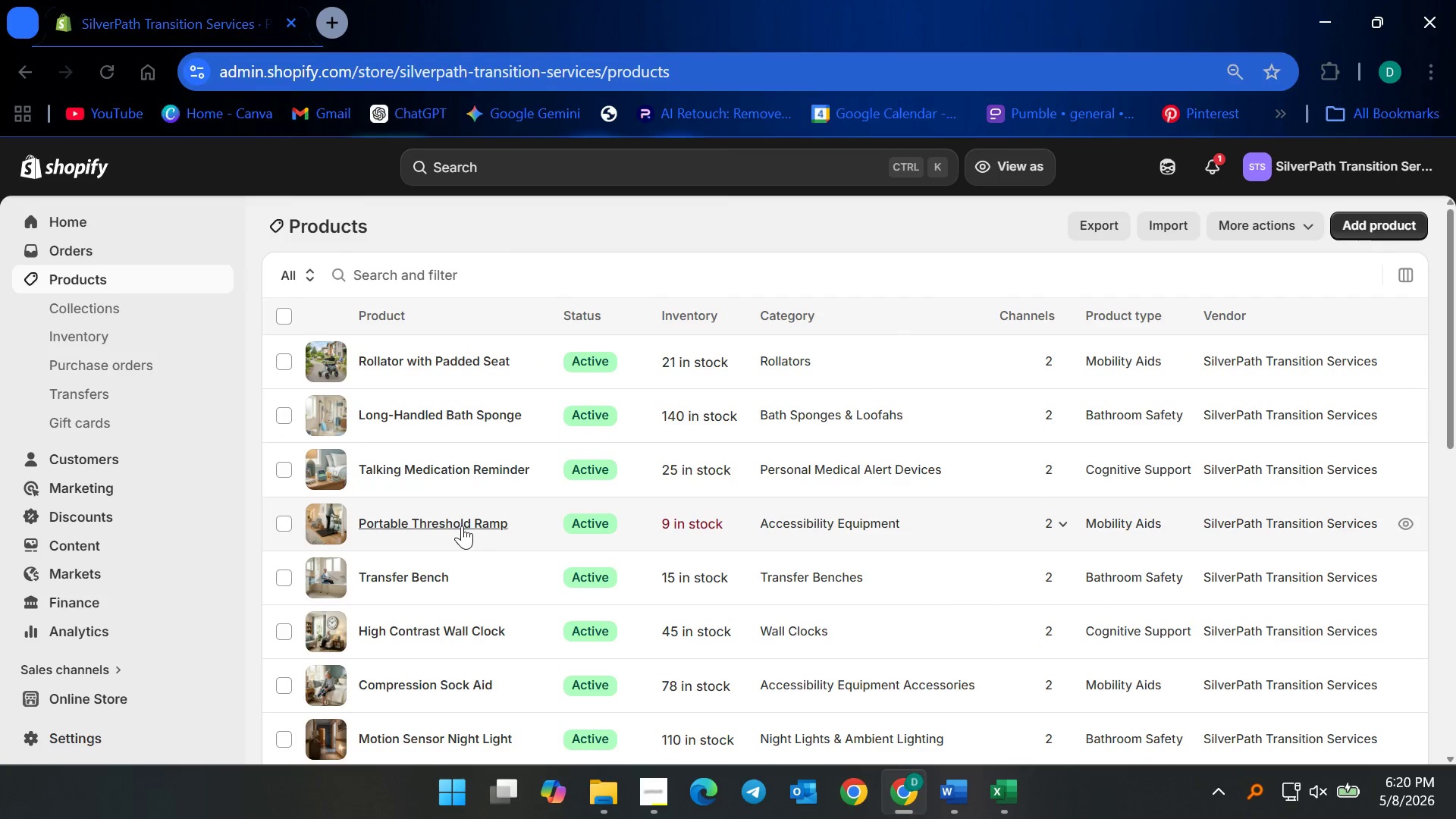 
left_click([462, 526])
 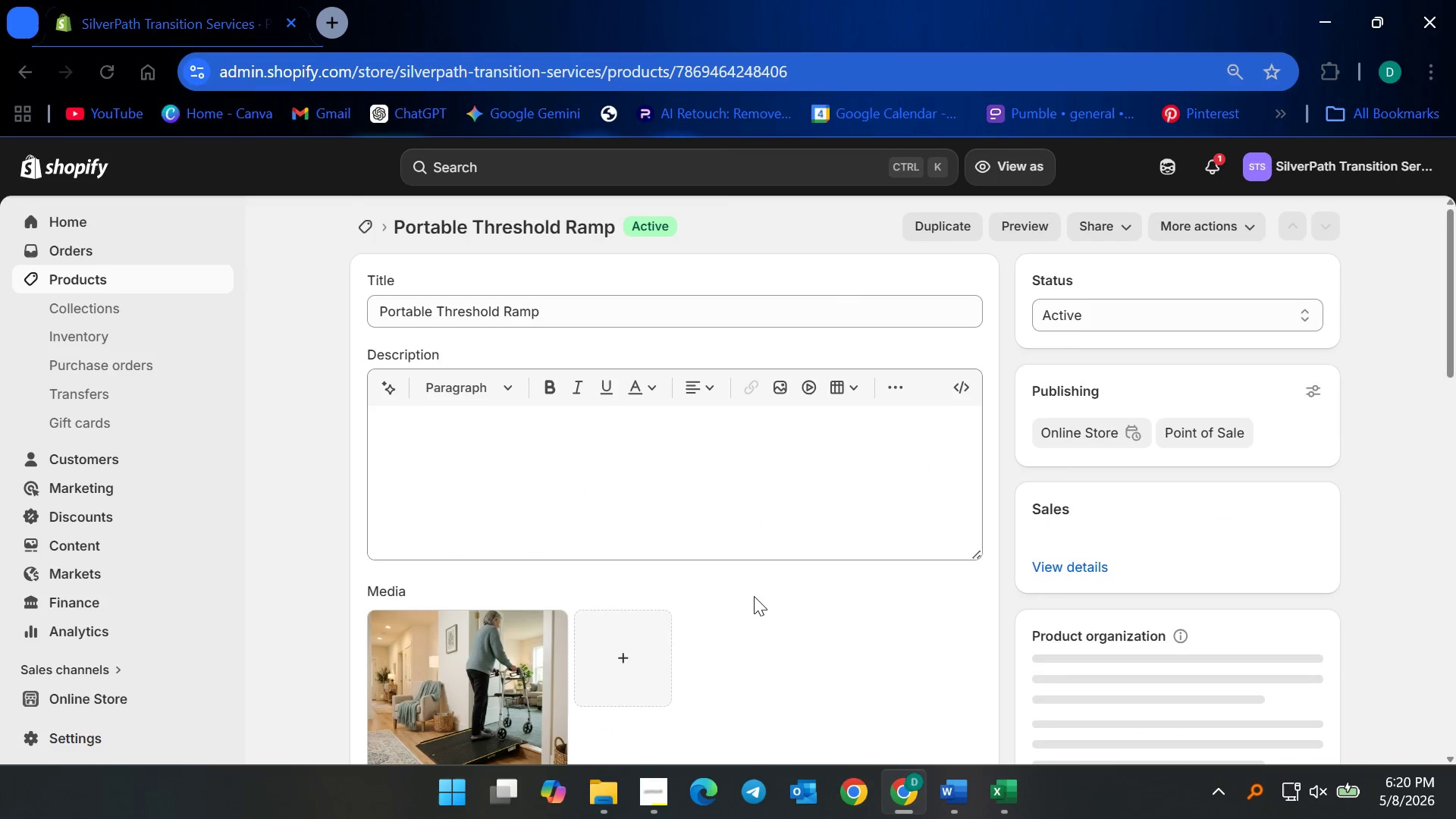 
scroll: coordinate [800, 642], scroll_direction: down, amount: 13.0
 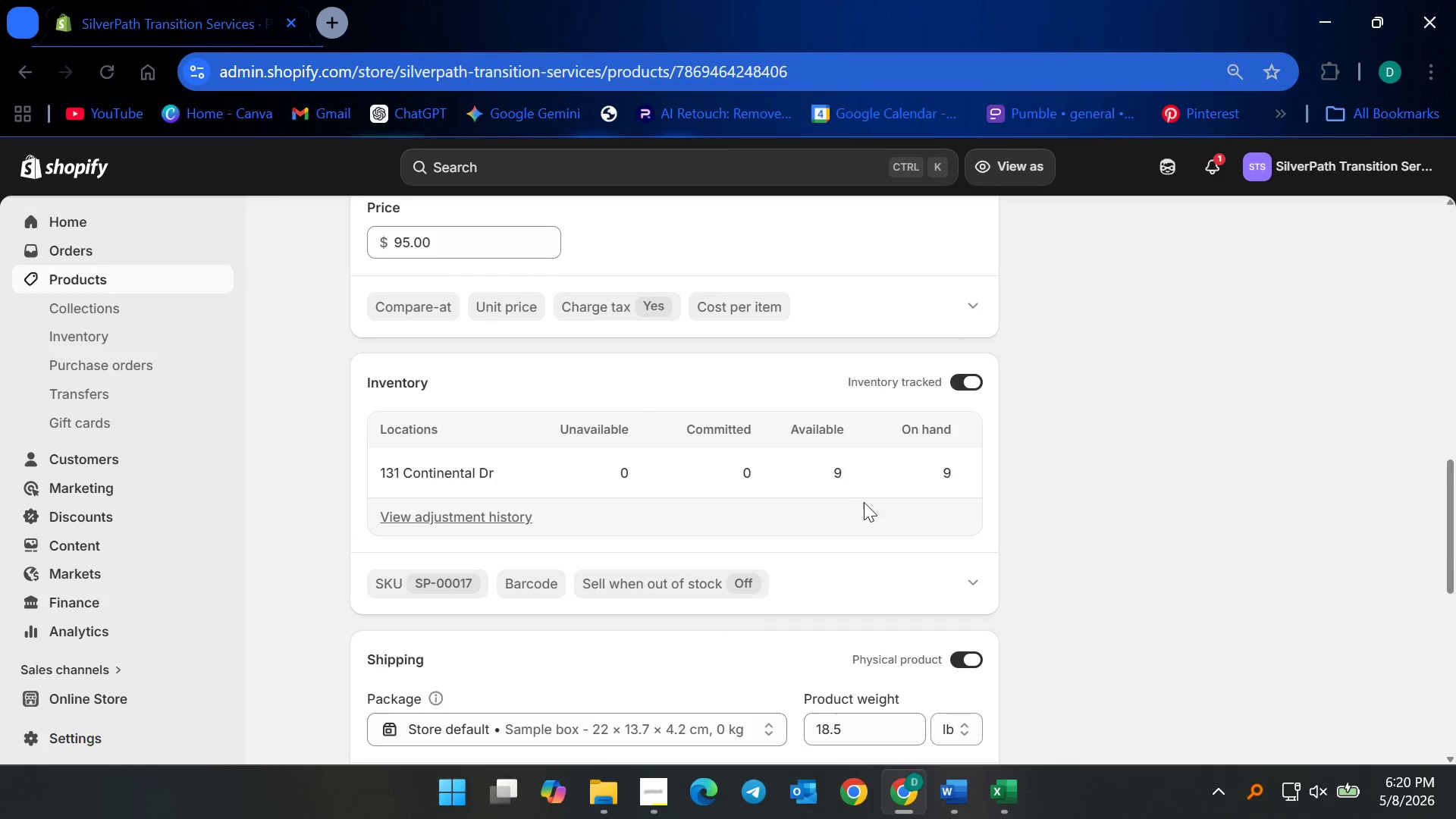 
left_click([850, 465])
 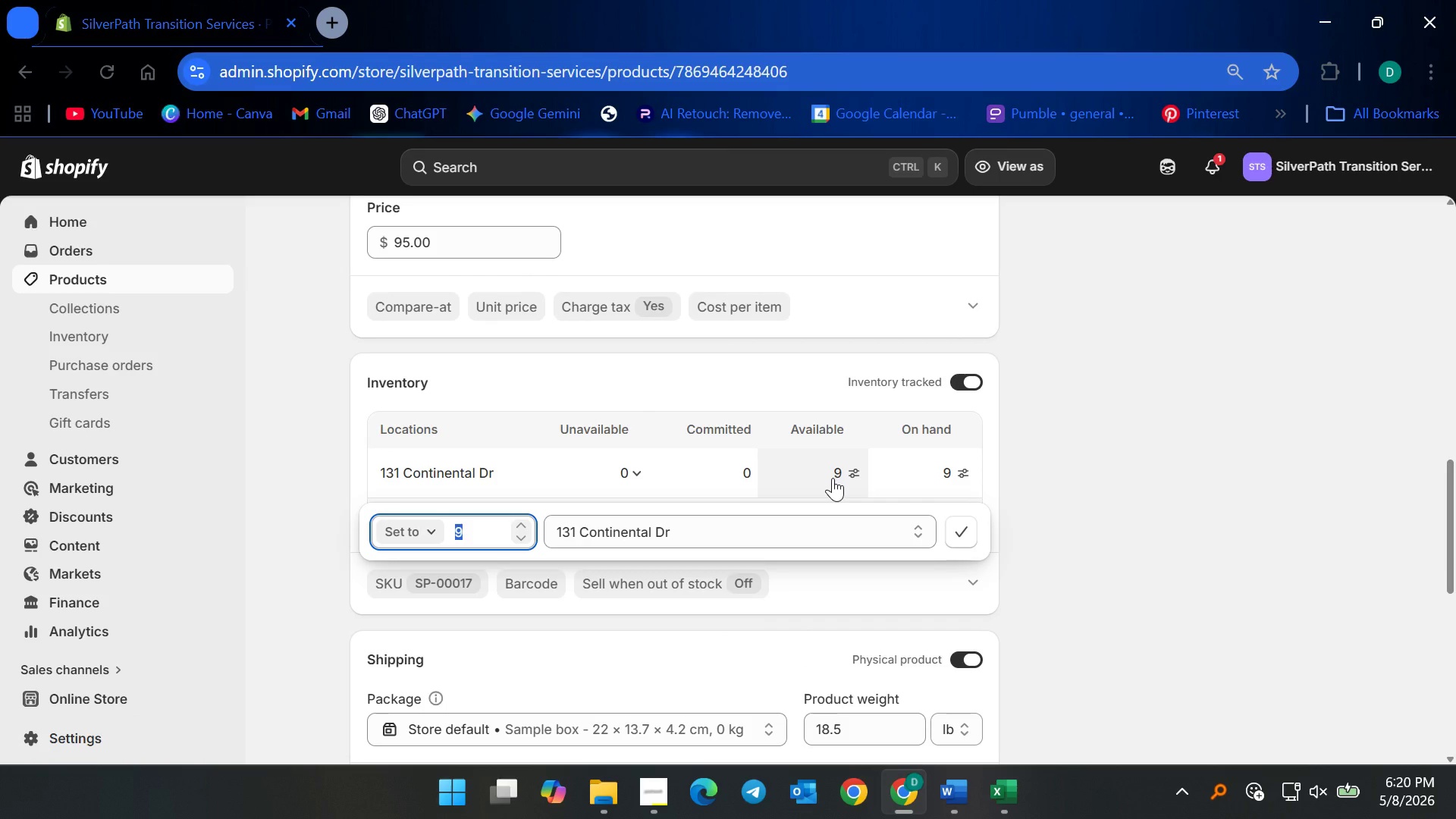 
key(2)
 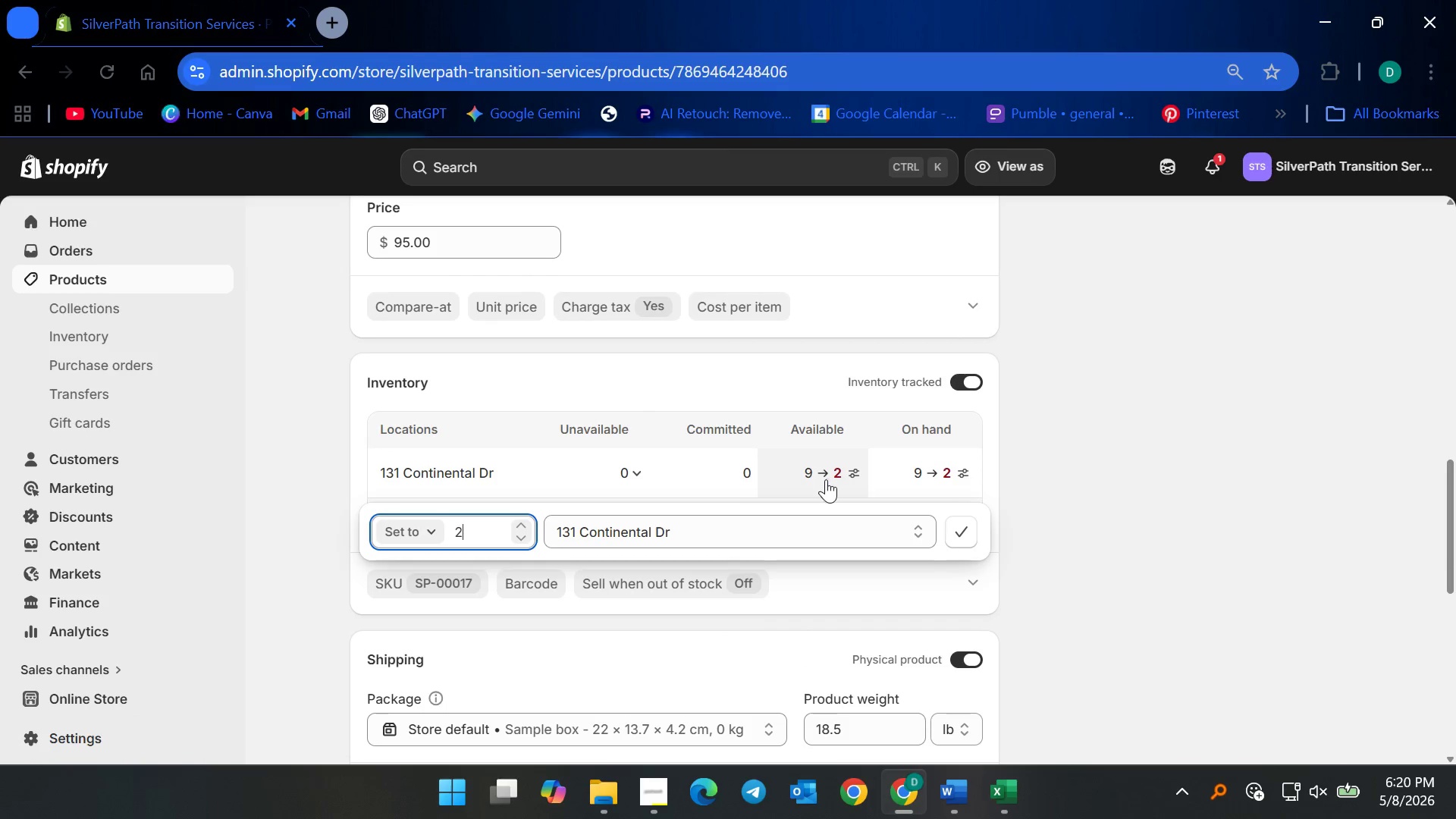 
key(0)
 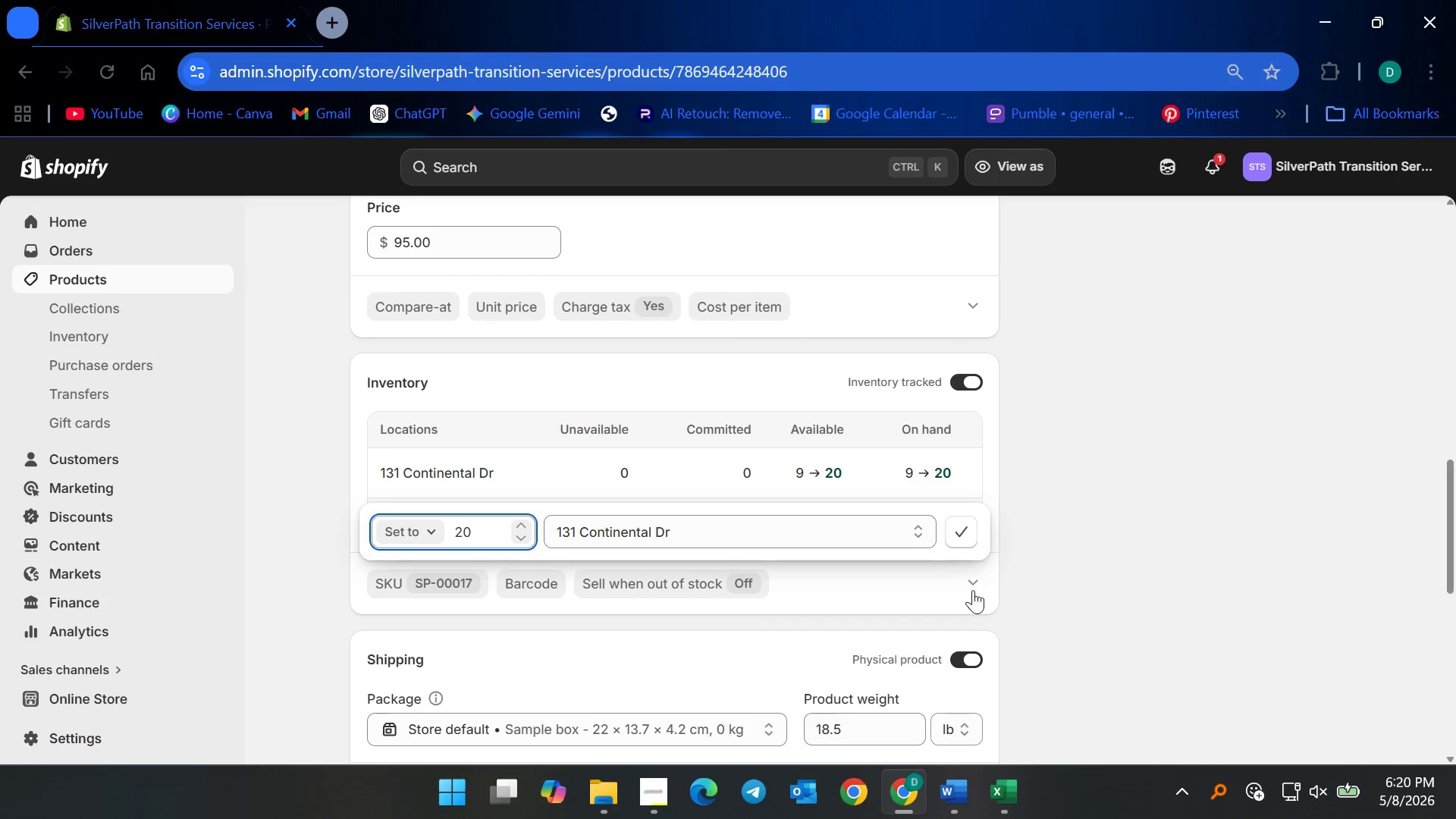 
left_click([966, 526])
 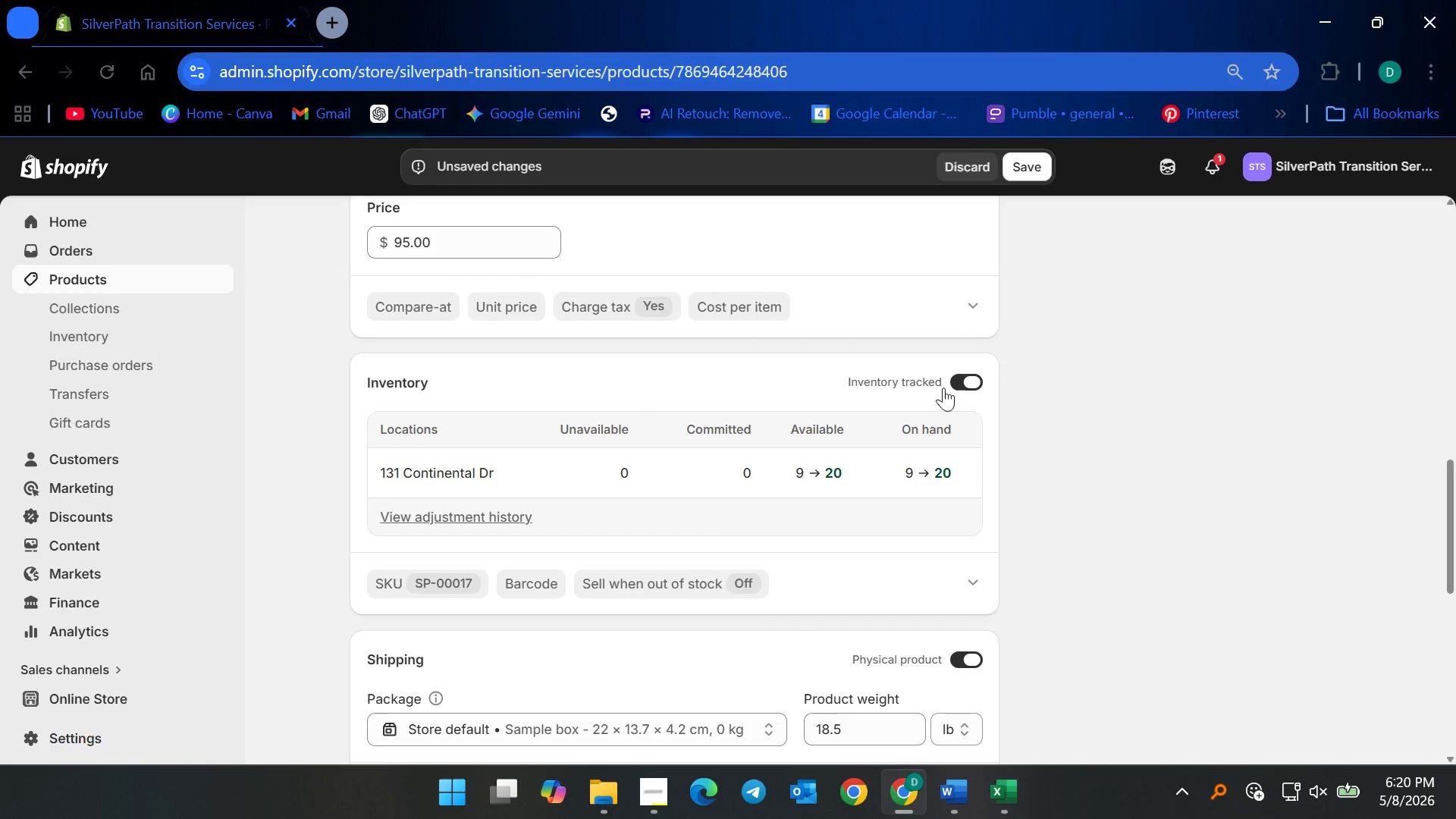 
left_click([834, 469])
 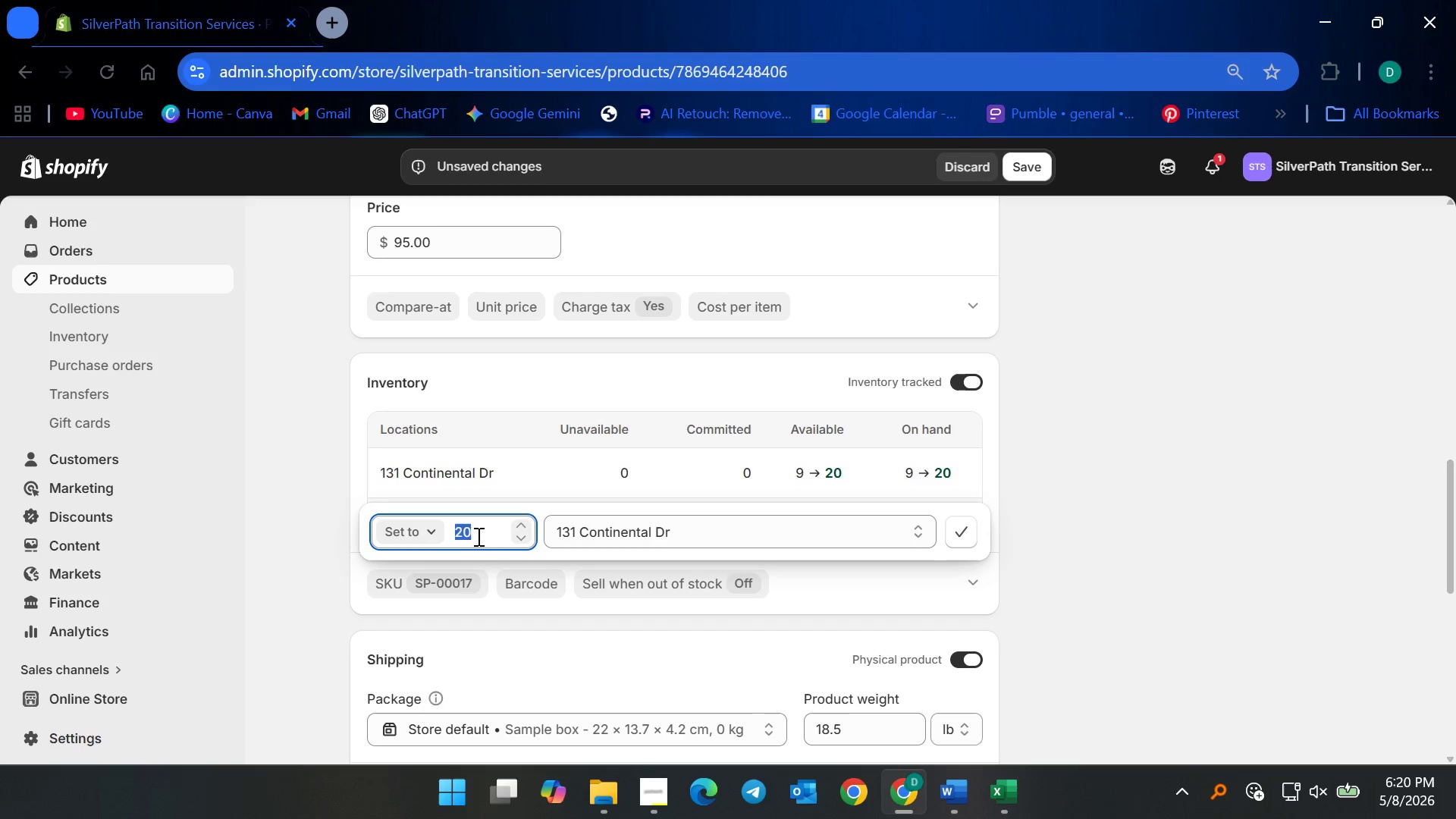 
left_click([434, 536])
 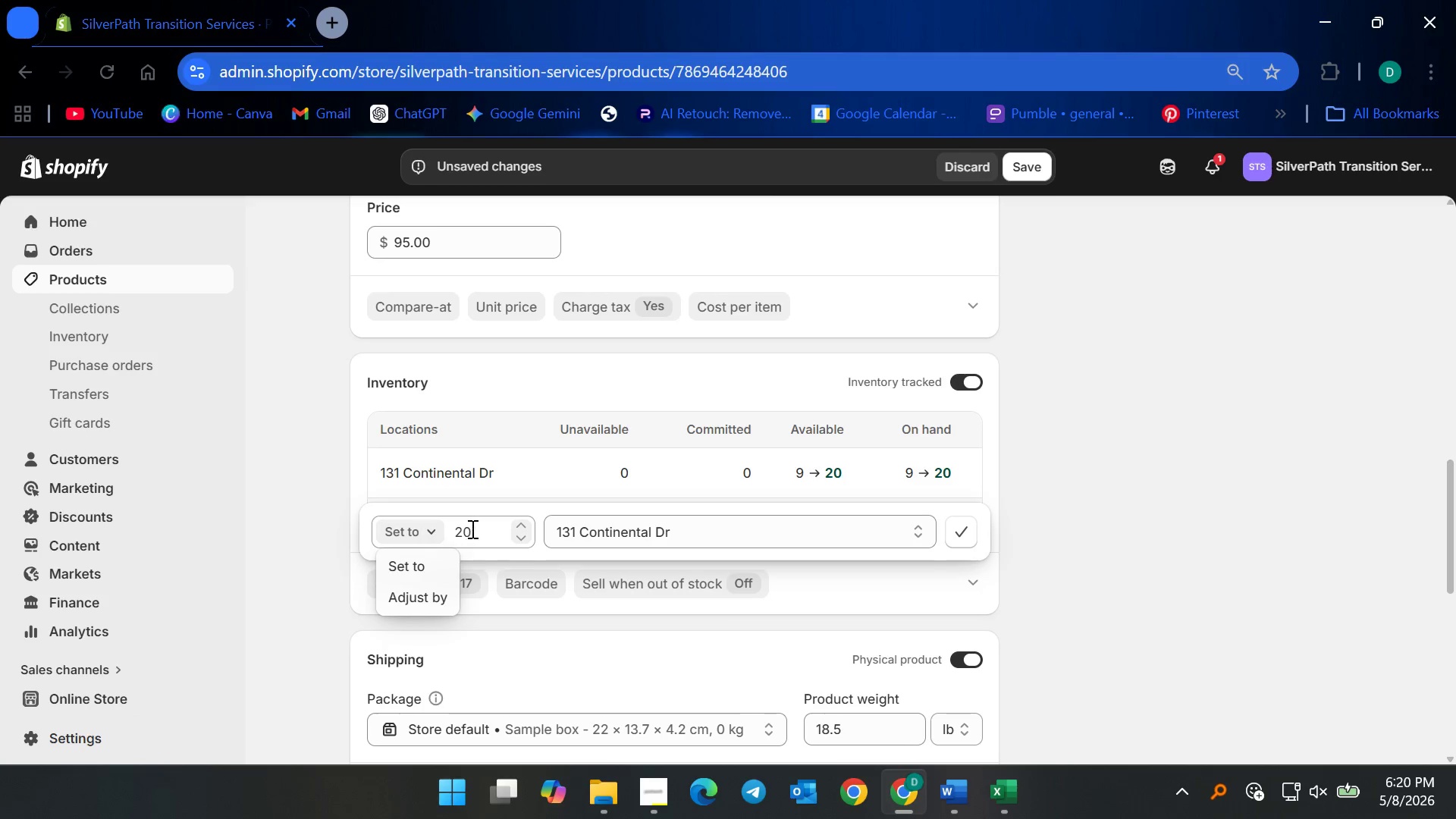 
left_click([471, 529])
 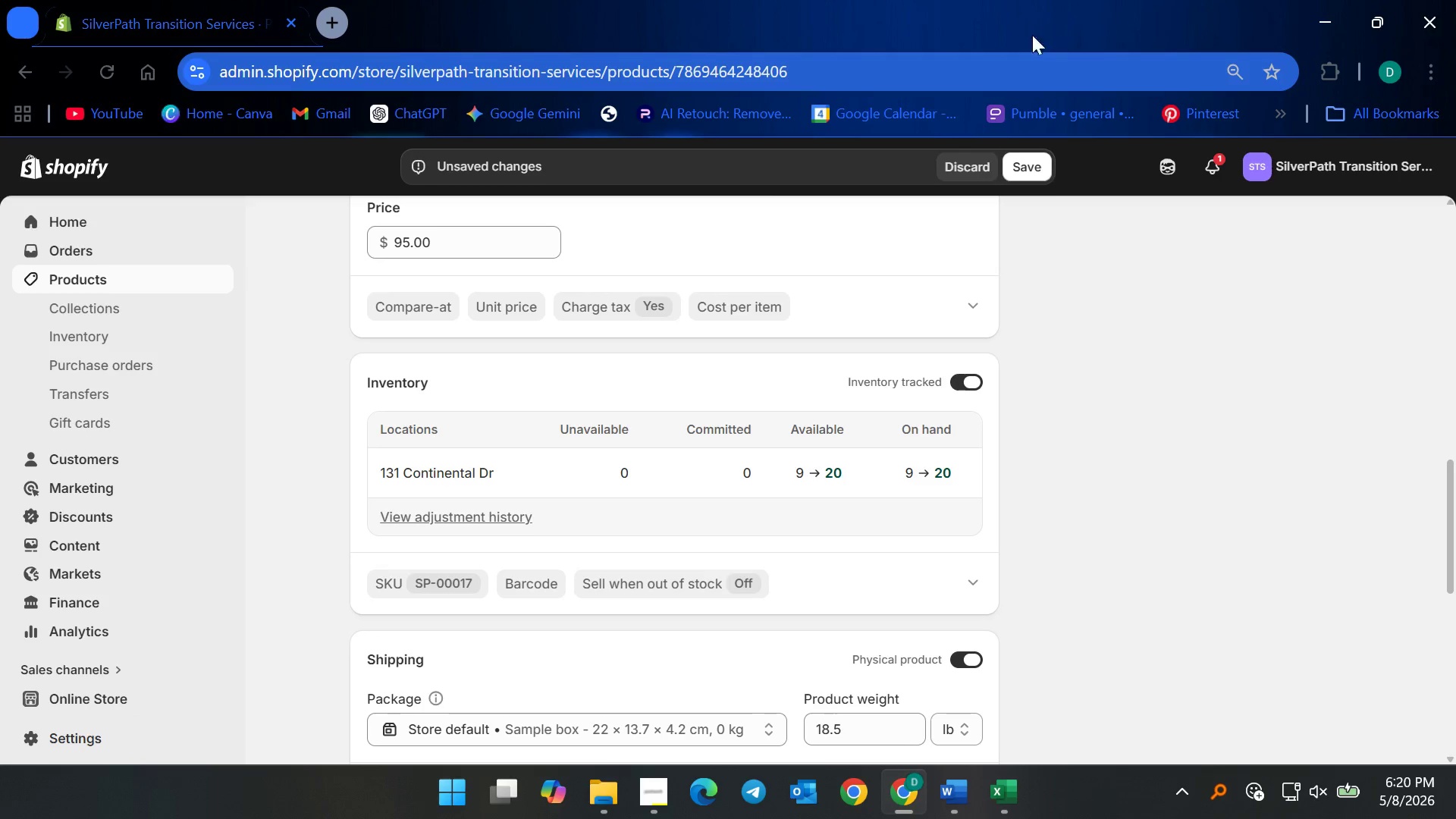 
left_click([1021, 161])
 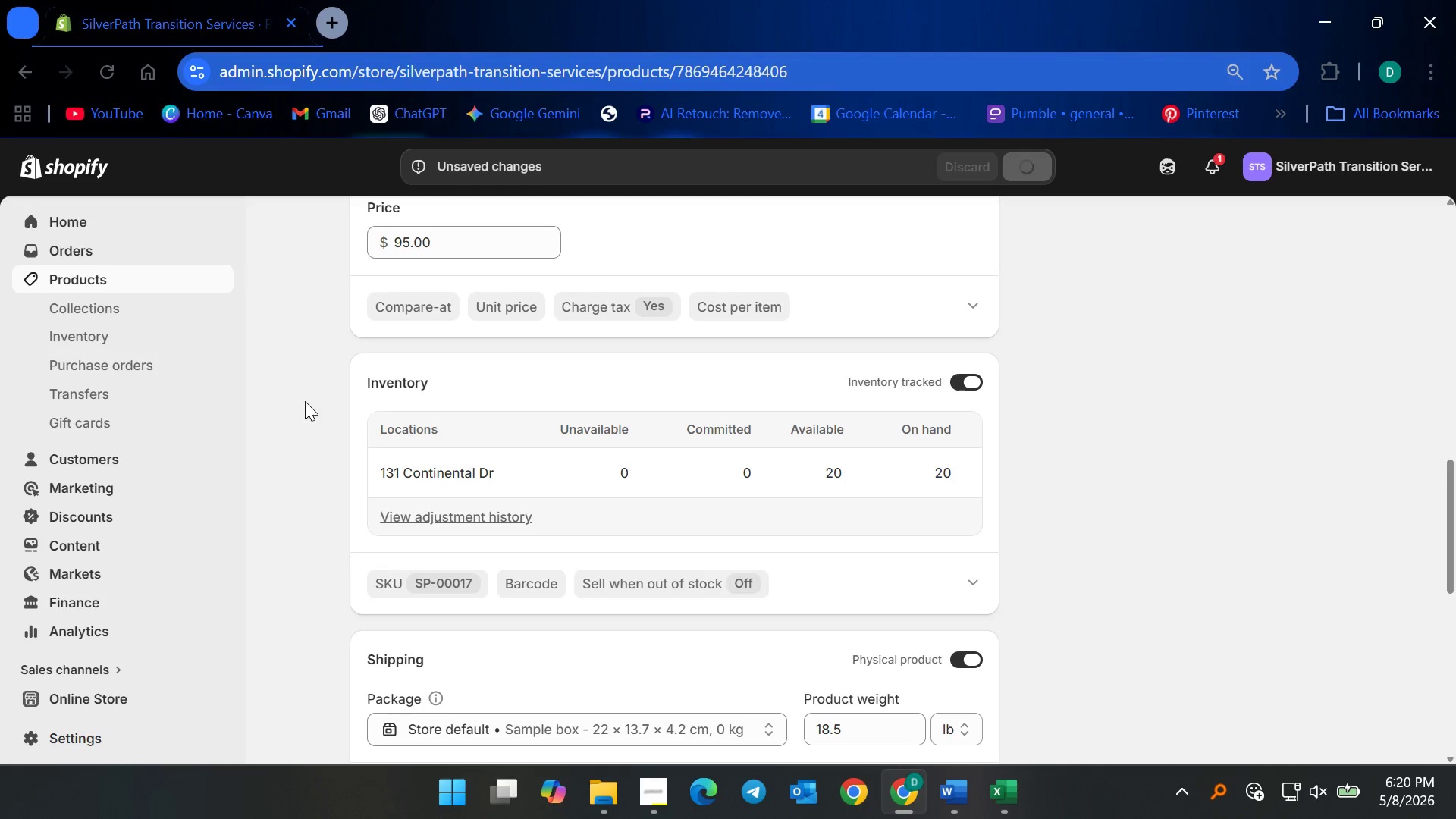 
left_click([123, 272])
 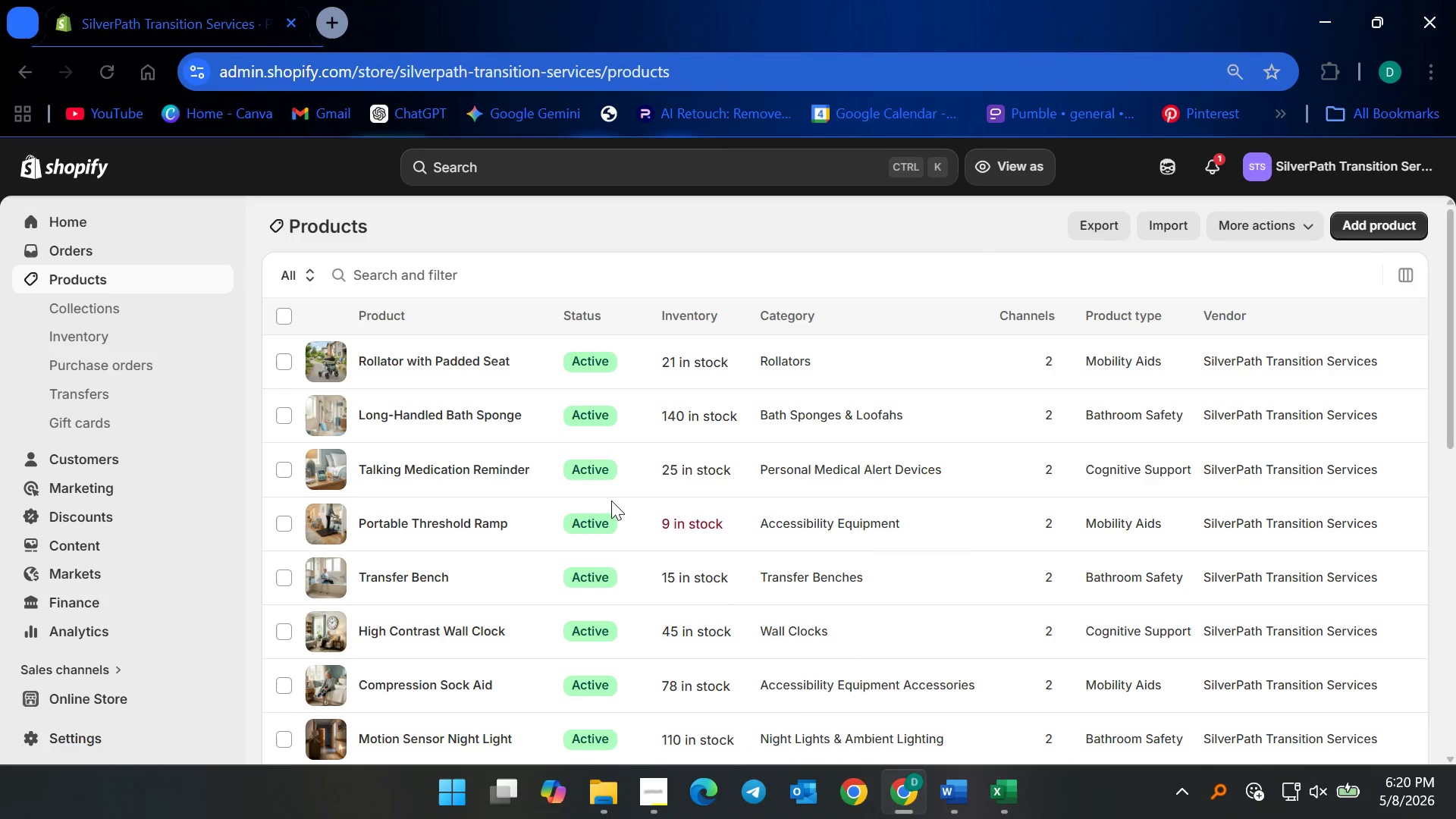 
scroll: coordinate [557, 511], scroll_direction: down, amount: 5.0
 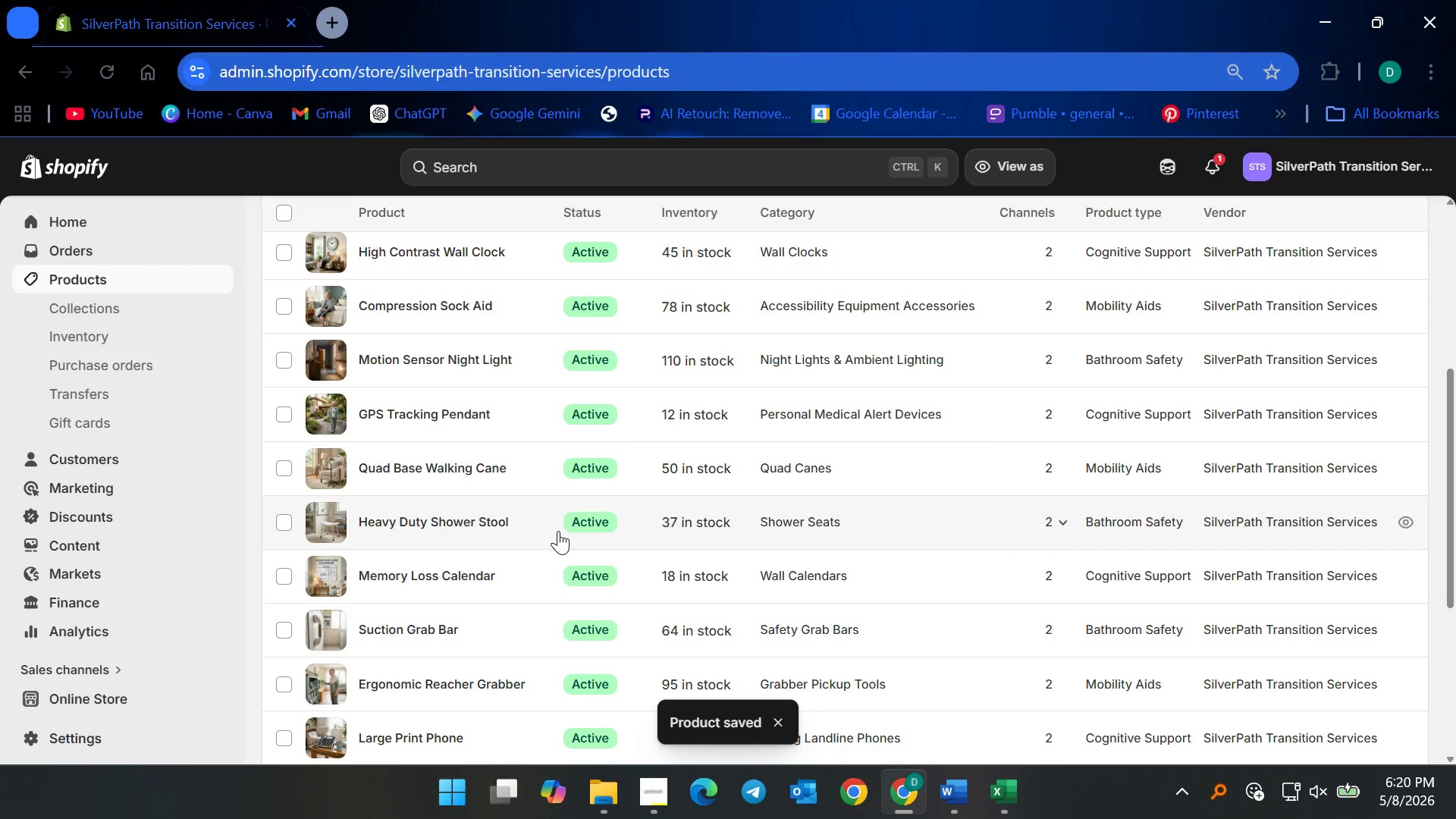 
scroll: coordinate [558, 544], scroll_direction: up, amount: 1.0
 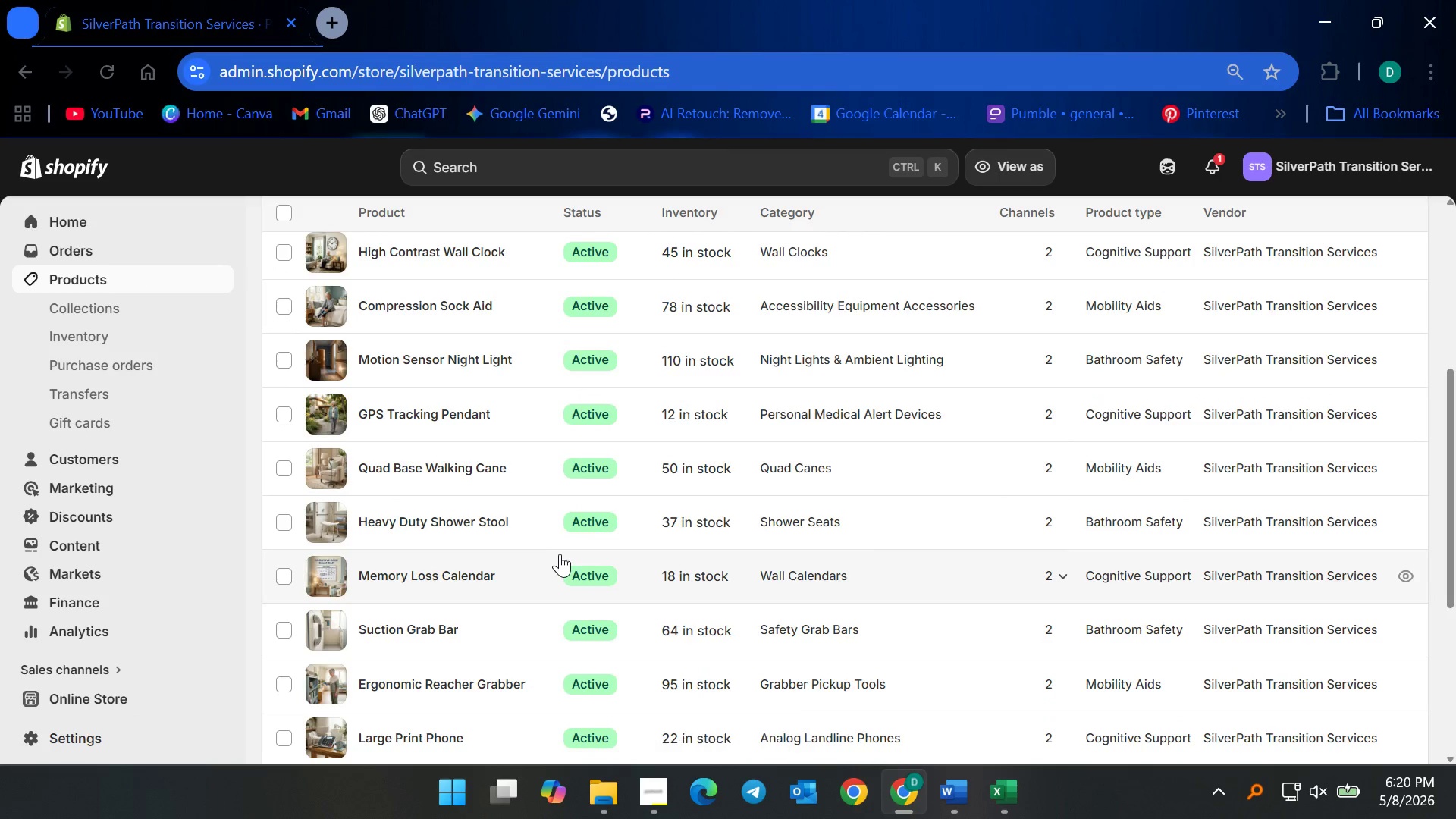 
scroll: coordinate [560, 554], scroll_direction: down, amount: 4.0
 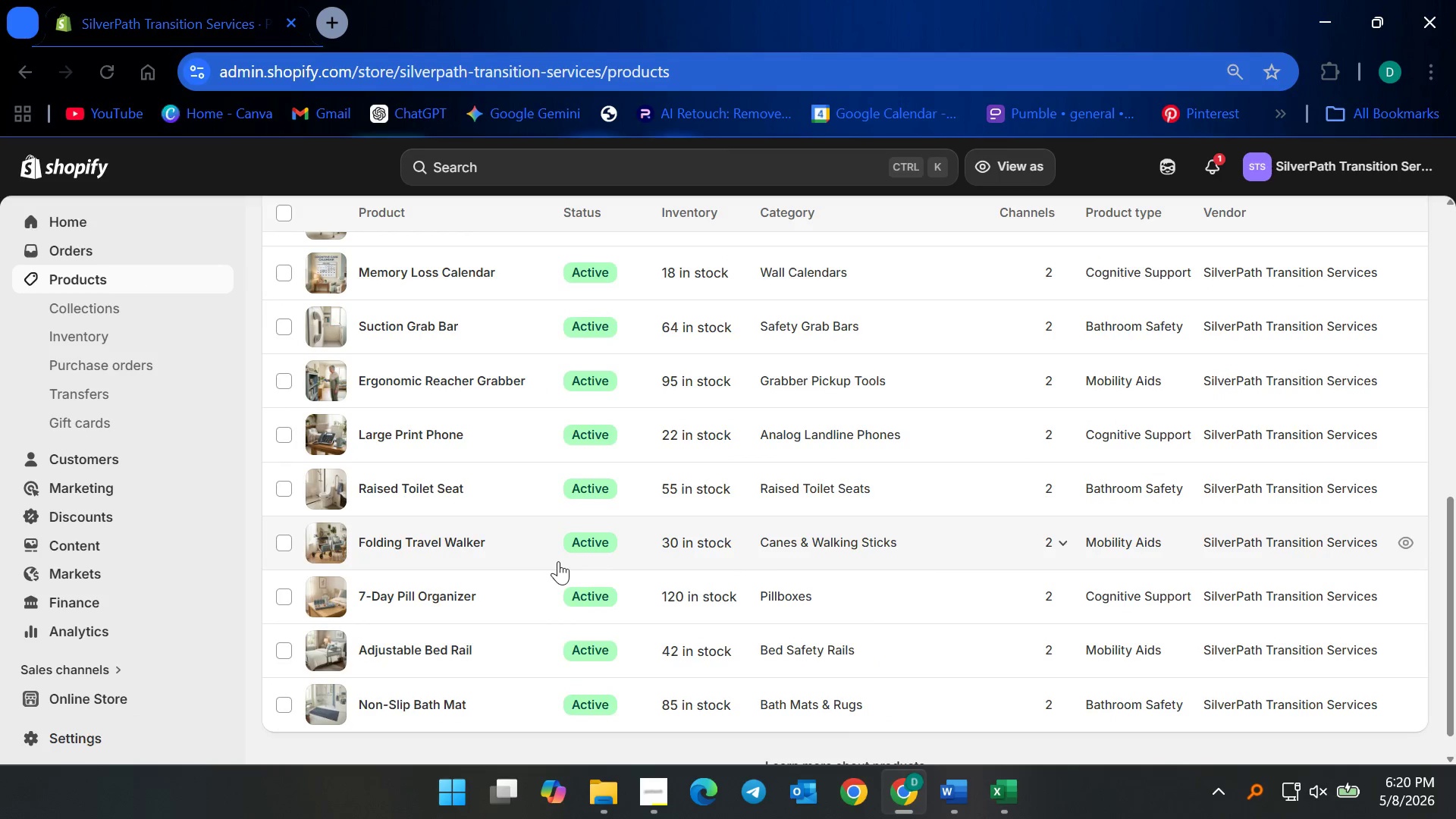 
scroll: coordinate [552, 544], scroll_direction: up, amount: 5.0
 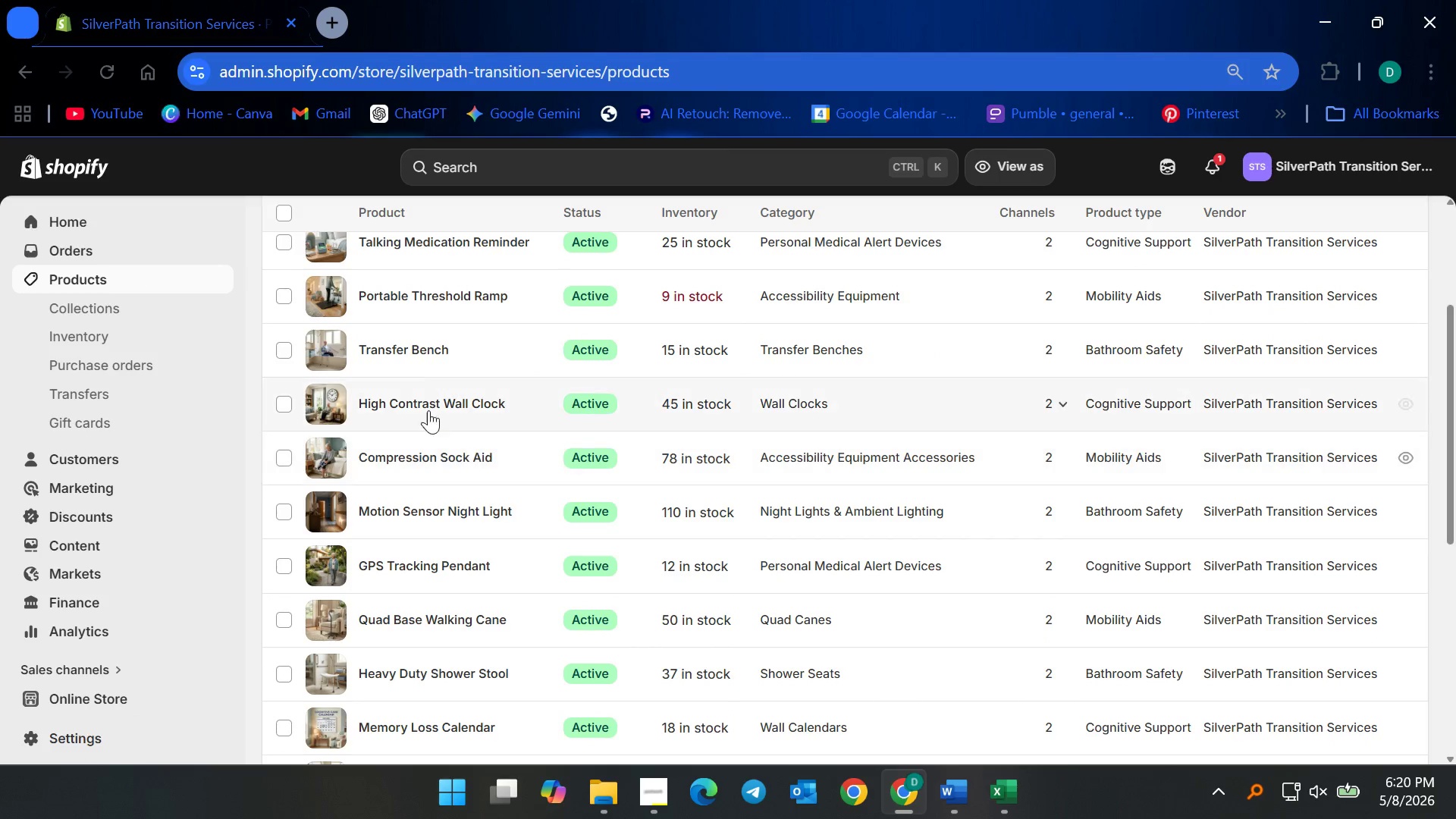 
left_click([404, 351])
 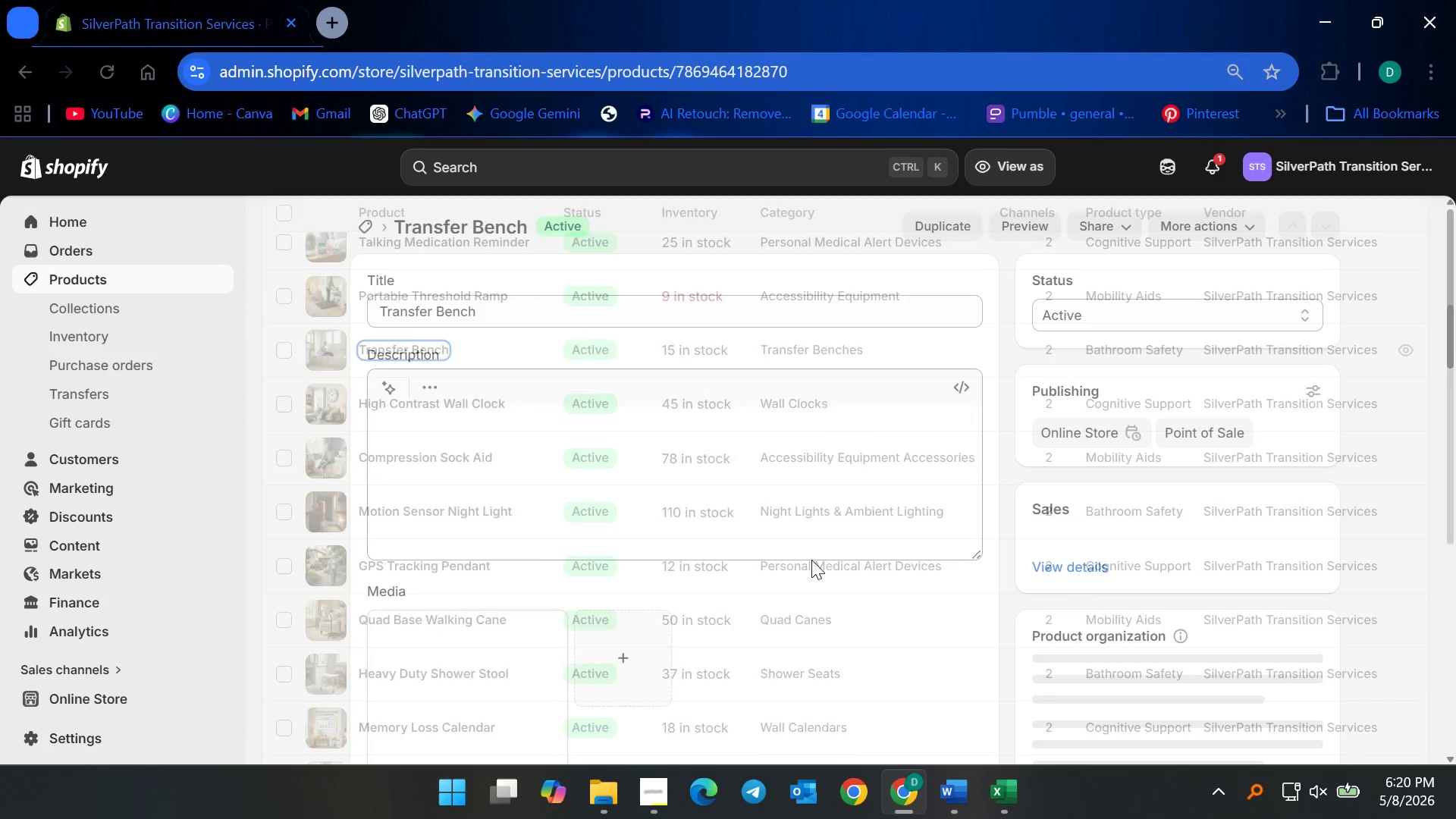 
scroll: coordinate [806, 595], scroll_direction: down, amount: 24.0
 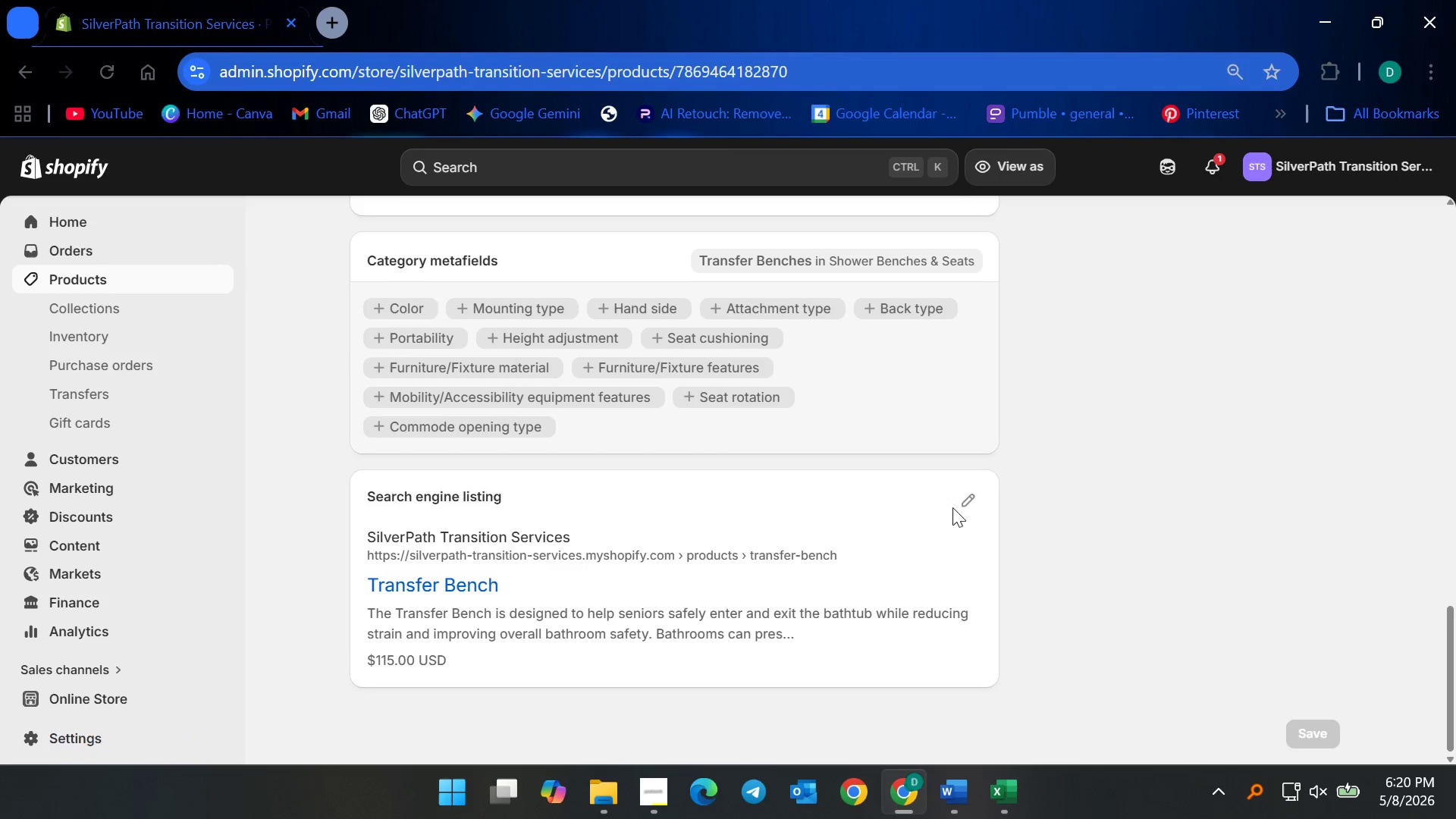 
left_click([964, 501])
 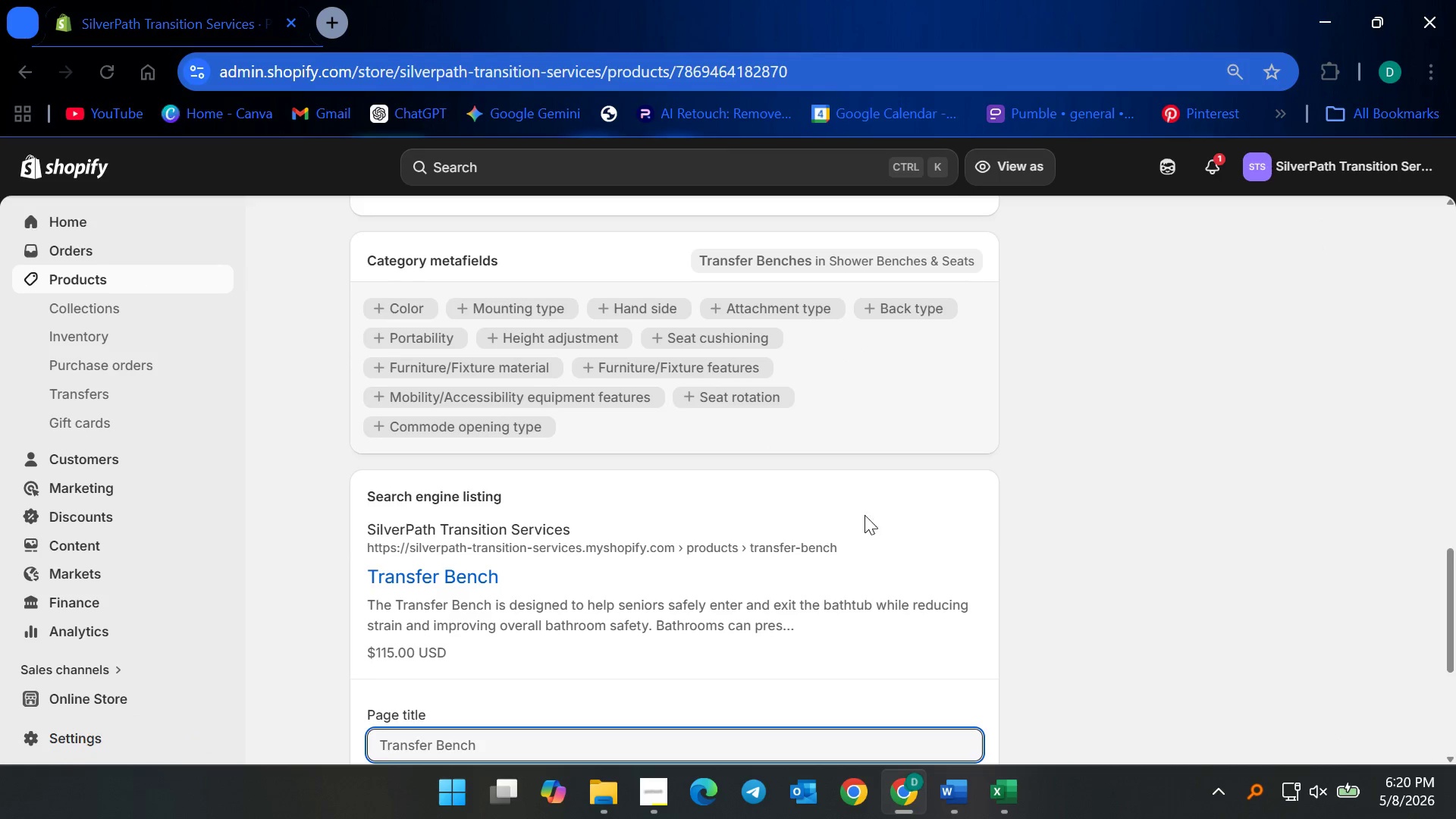 
scroll: coordinate [827, 542], scroll_direction: down, amount: 7.0
 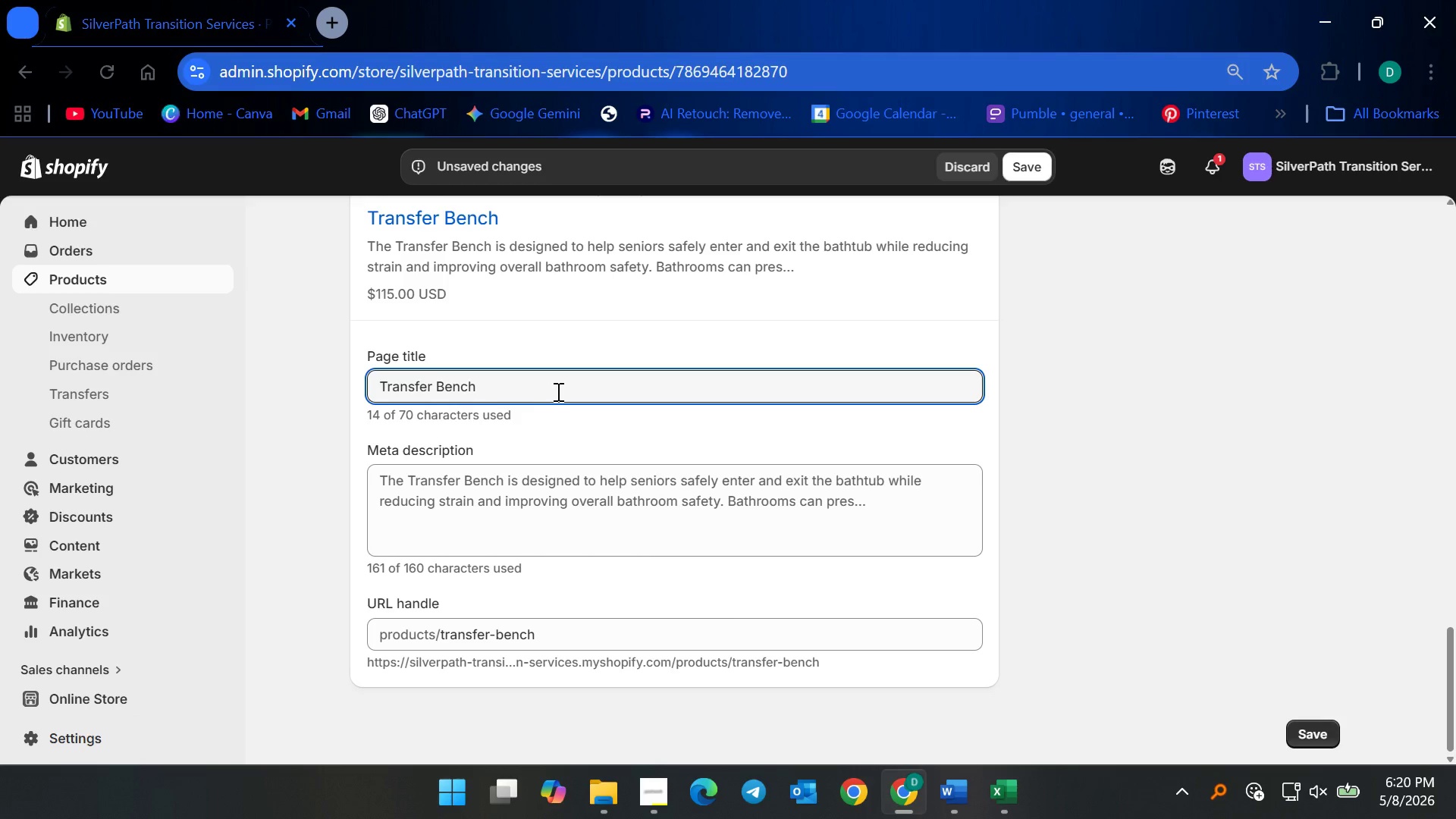 
wait(9.5)
 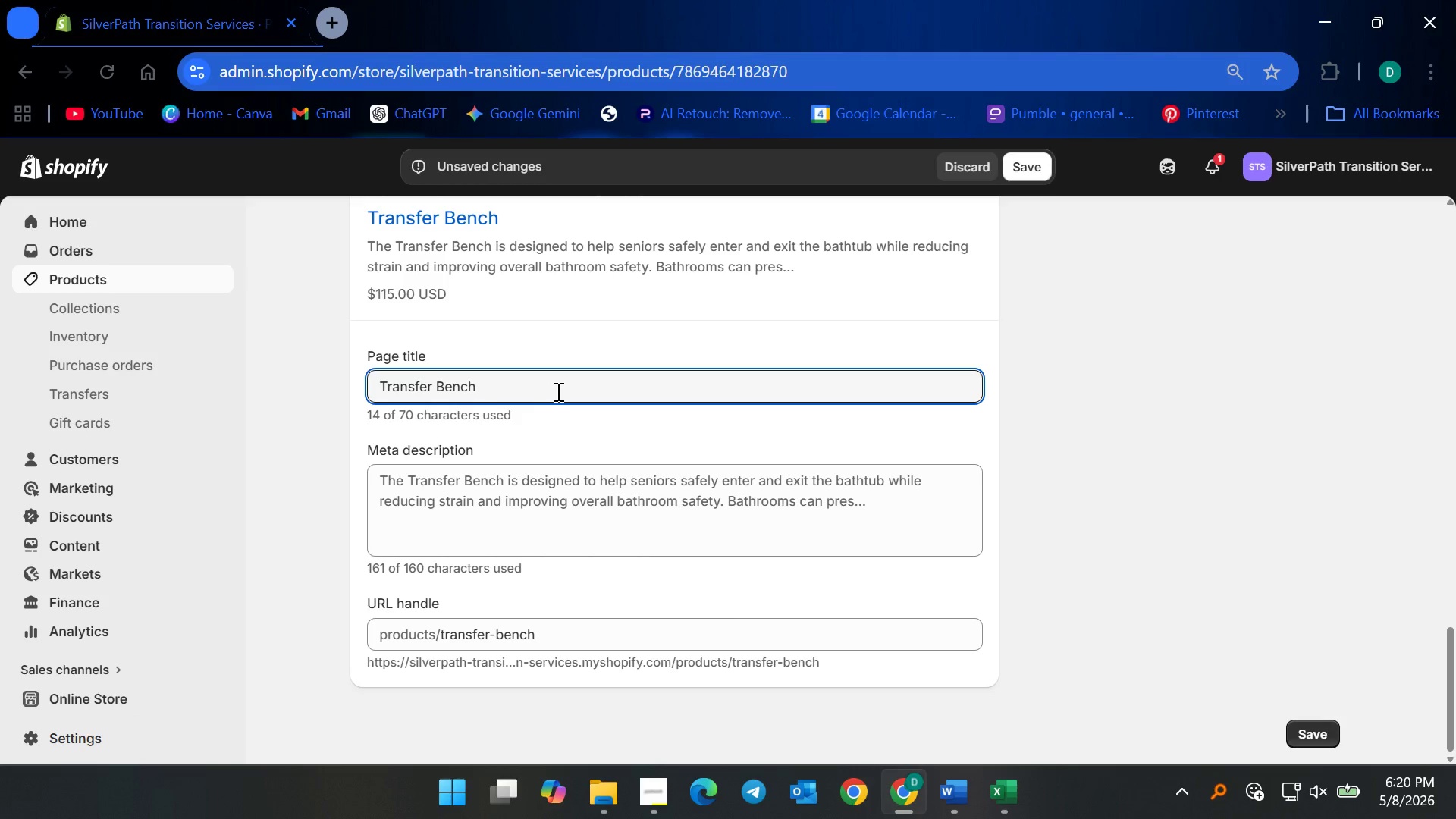 
type(for)
key(Backspace)
key(Backspace)
key(Backspace)
type( for S)
 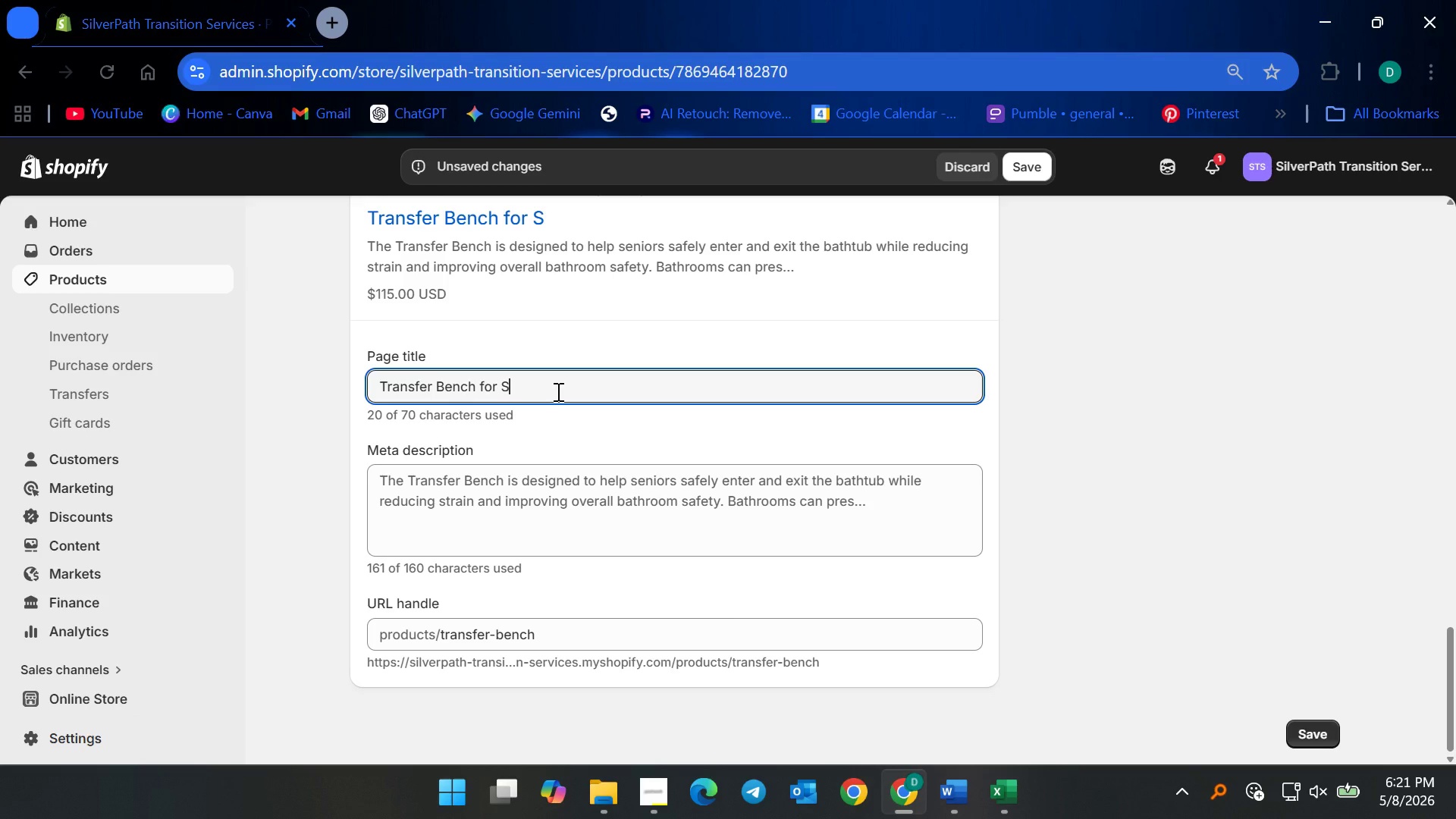 
type(afer Senit)
key(Backspace)
type(or Bathtub Transfers | SilverPath)
 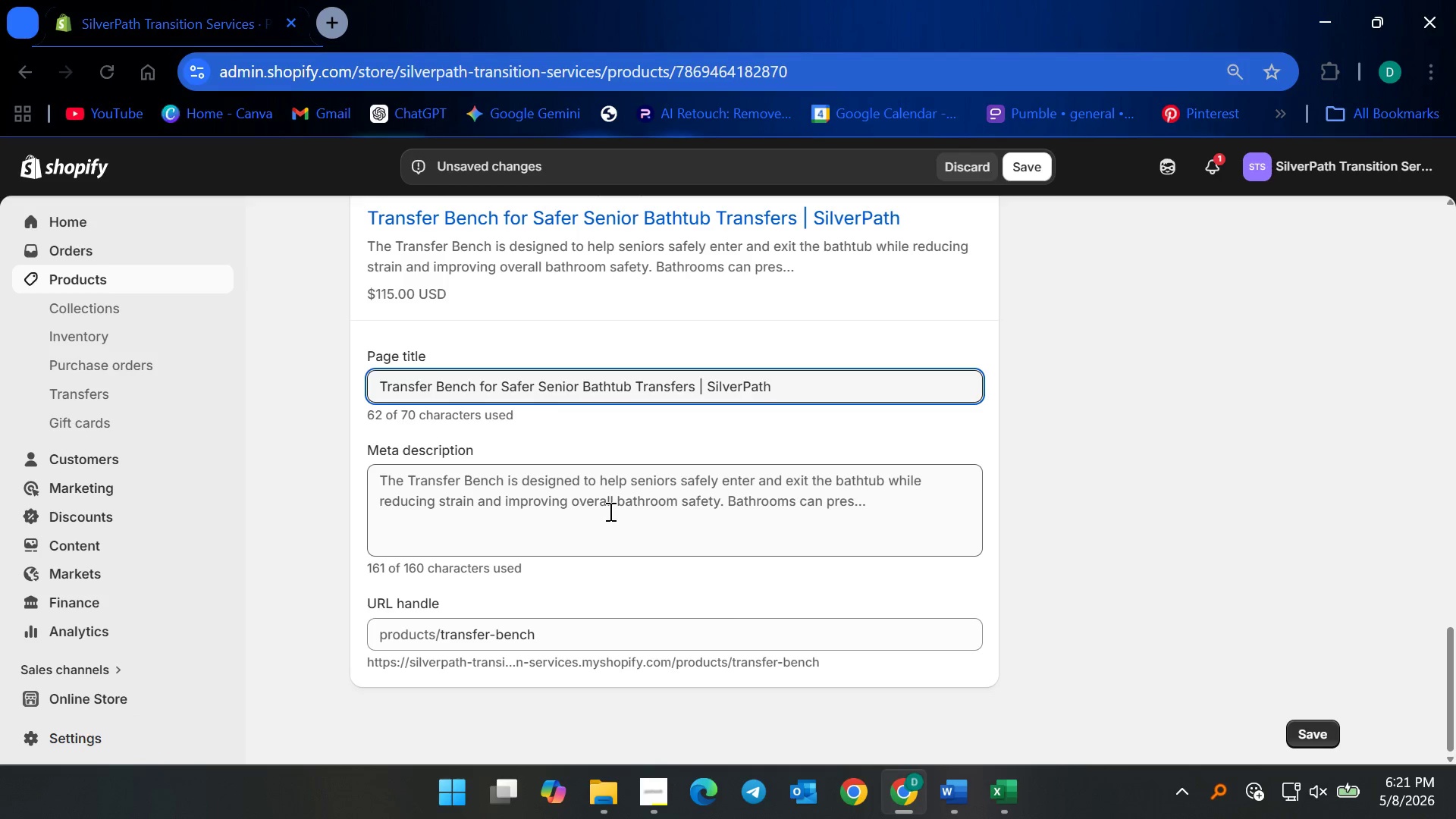 
left_click([609, 511])
 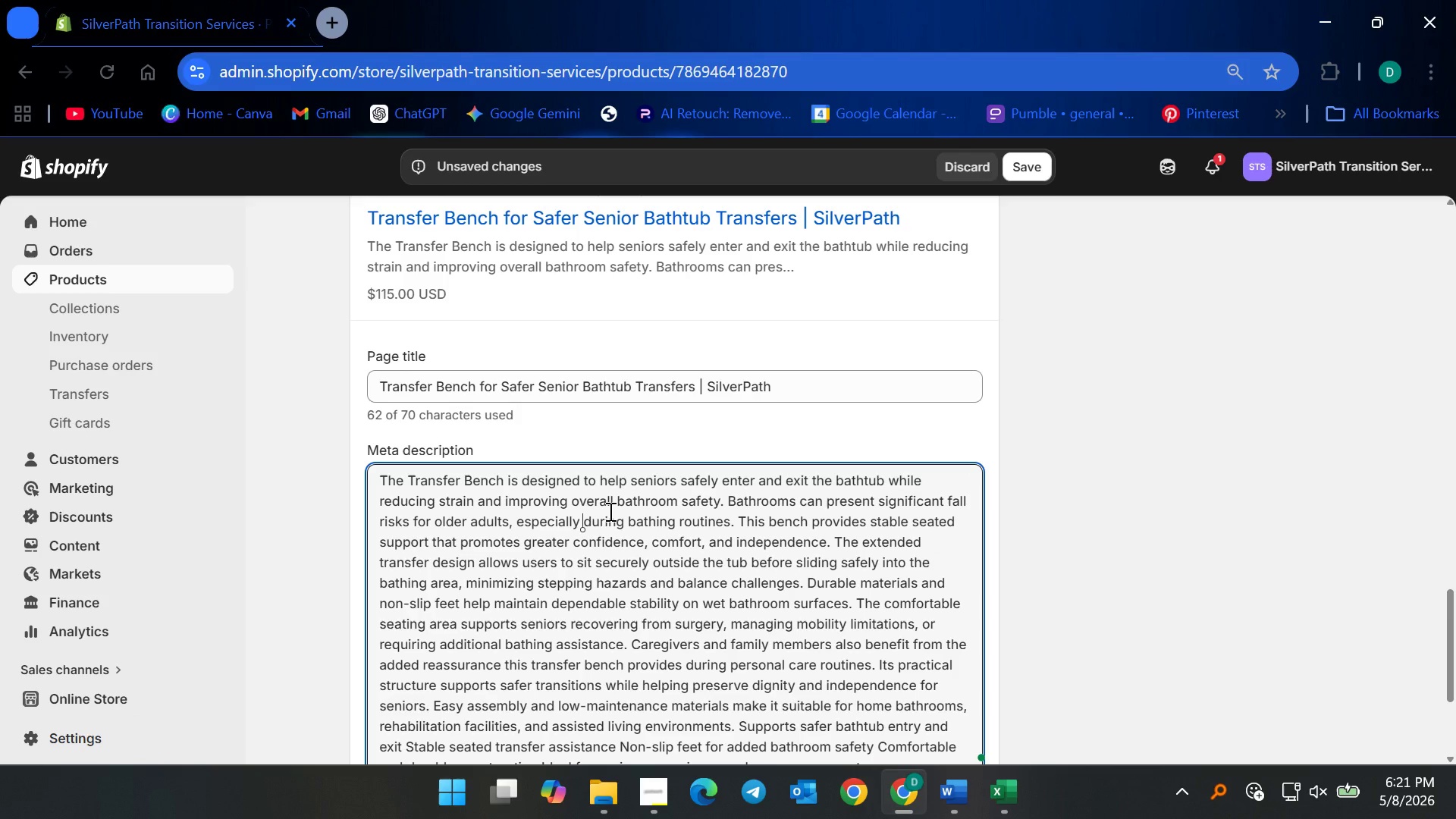 
wait(5.47)
 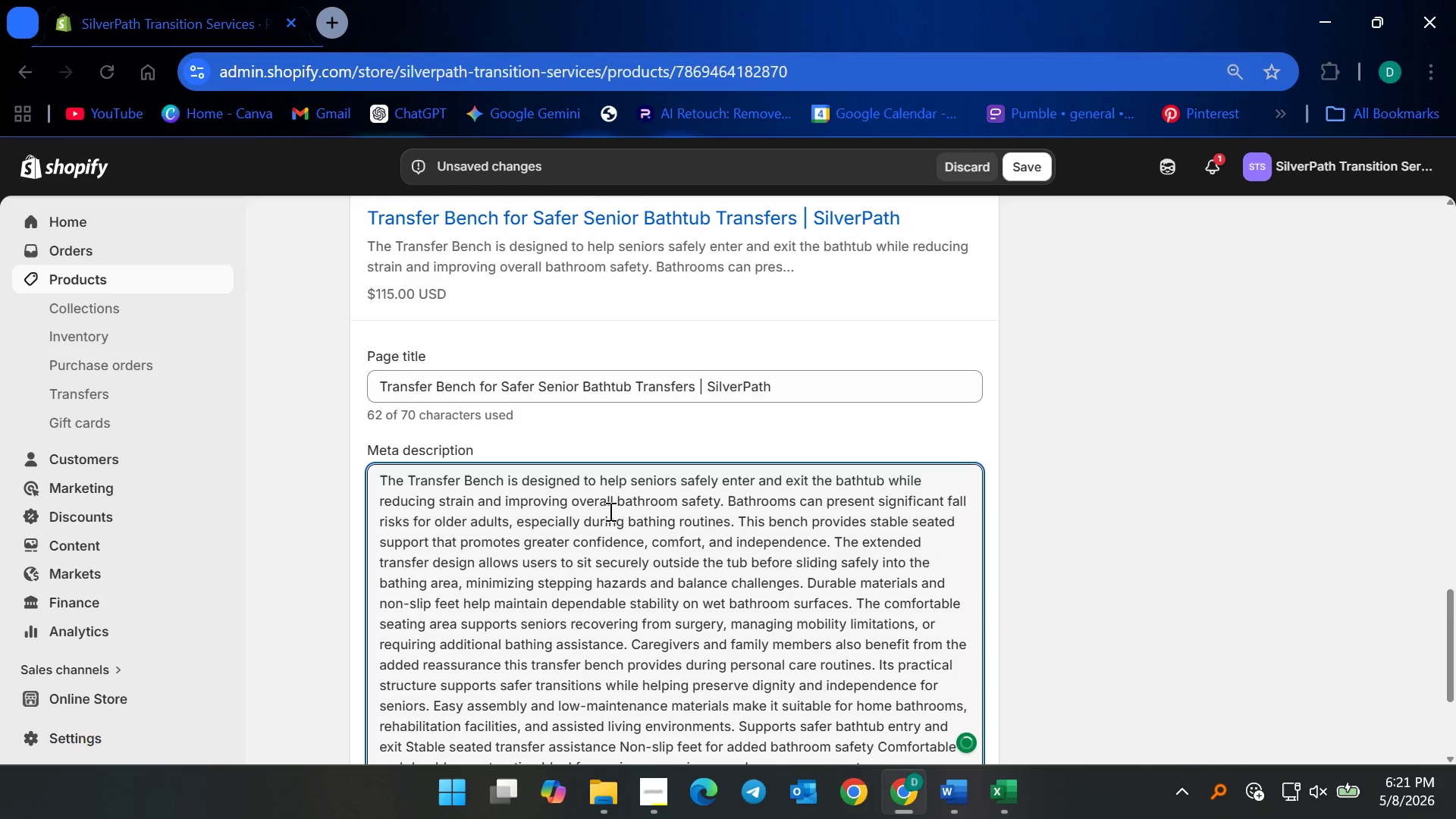 
key(Control+A)
 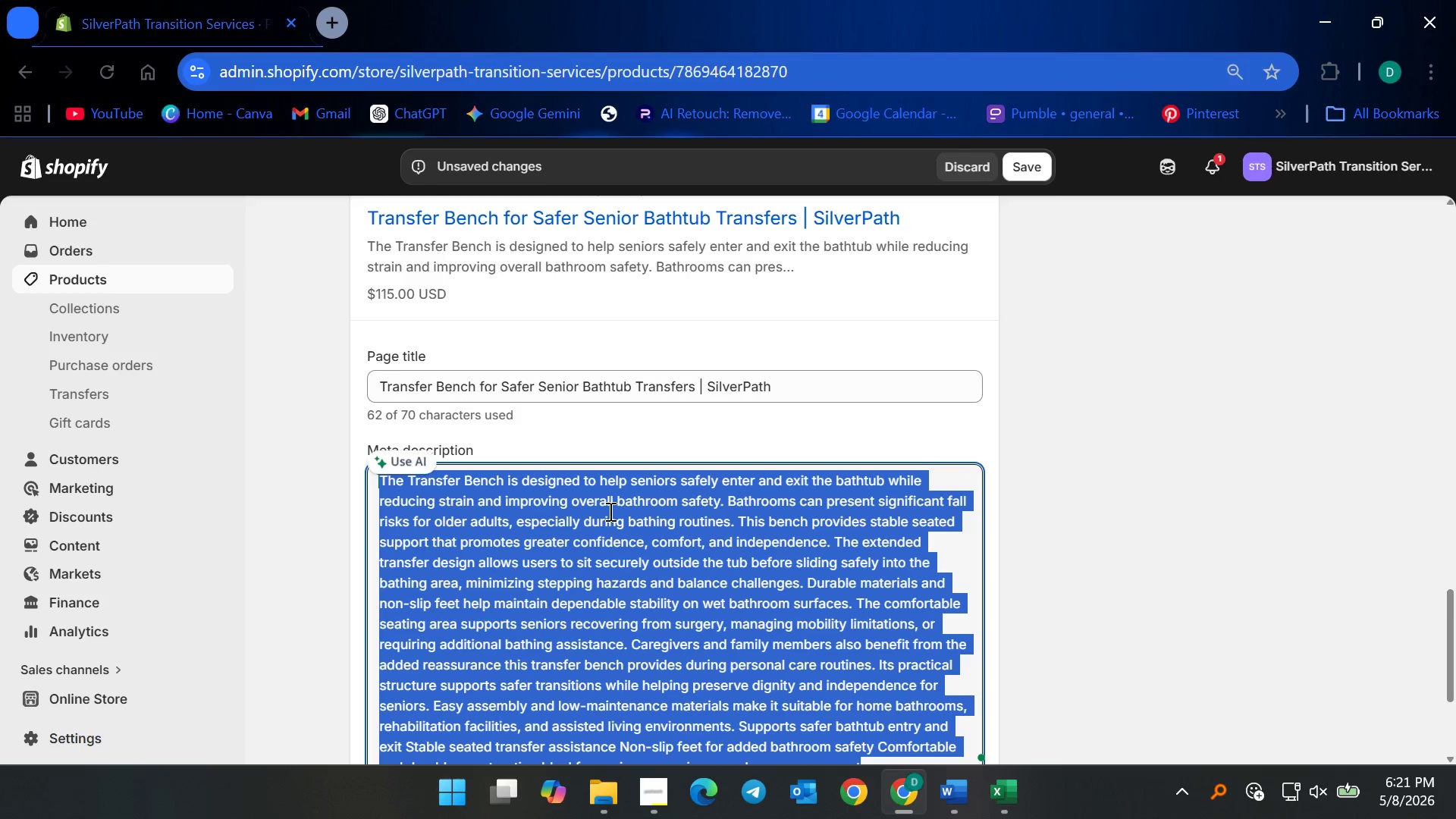 
key(Backspace)
 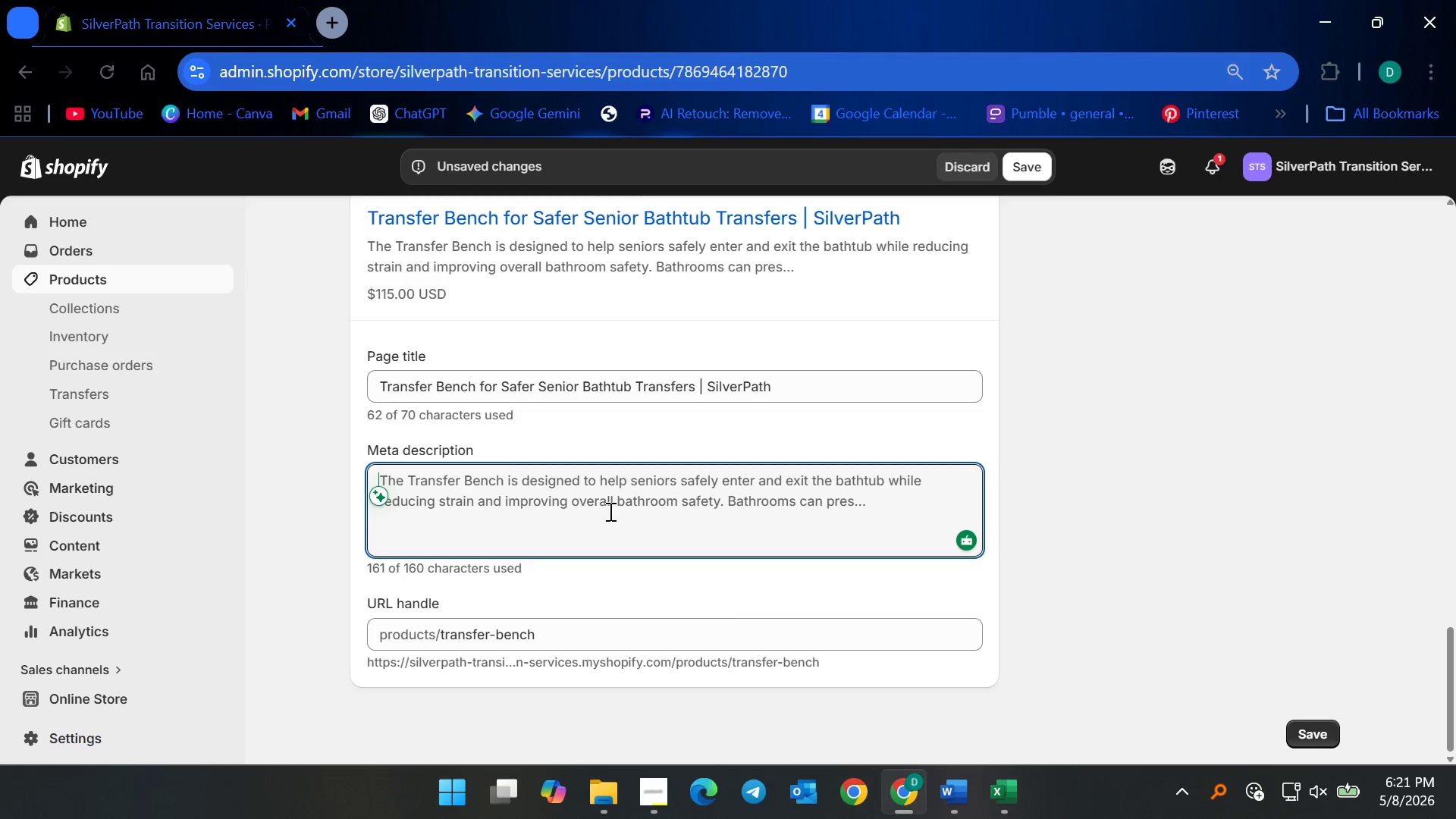 
wait(7.77)
 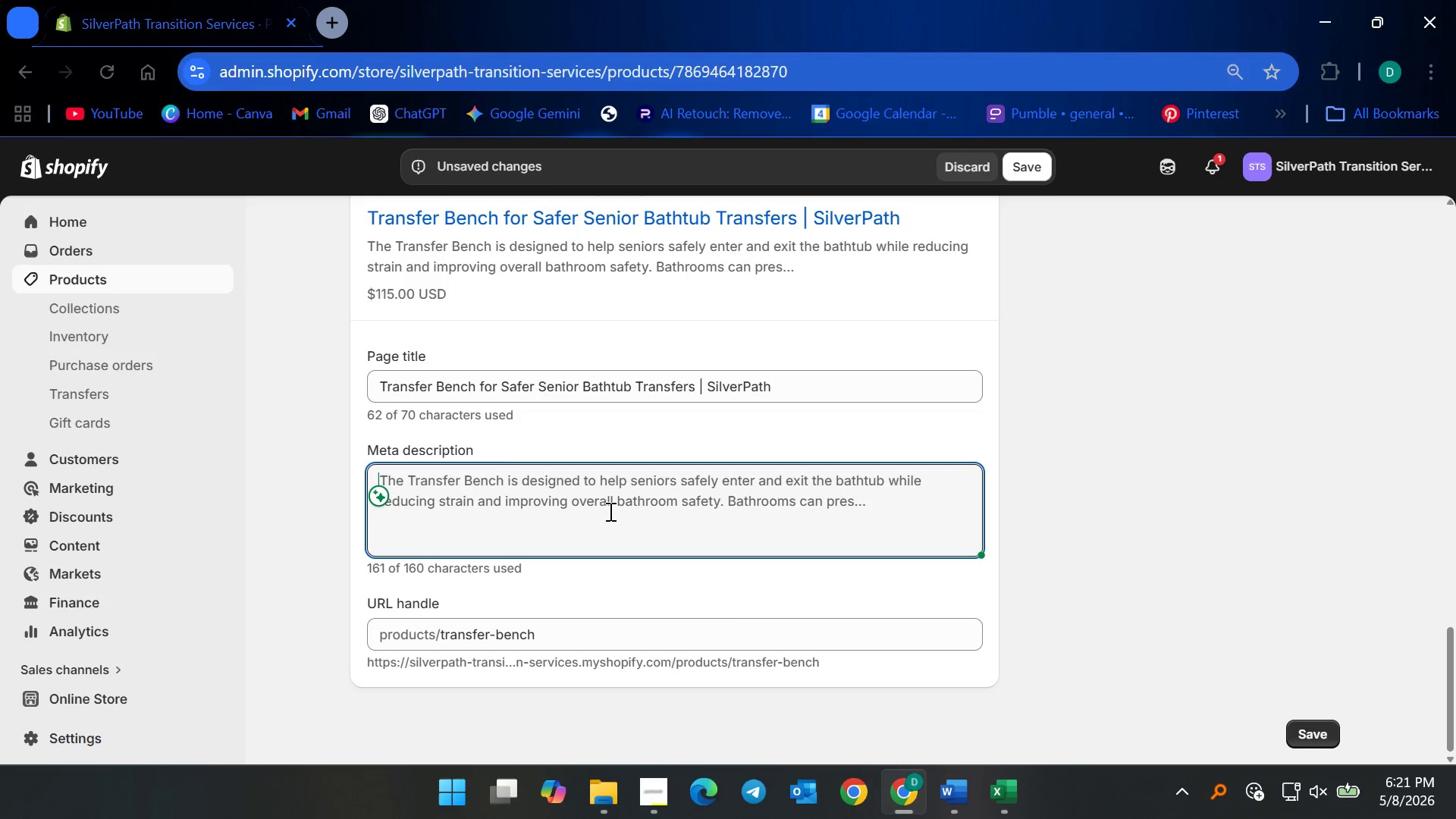 
type(Support safer bathtun)
key(Backspace)
type(b transfers )
 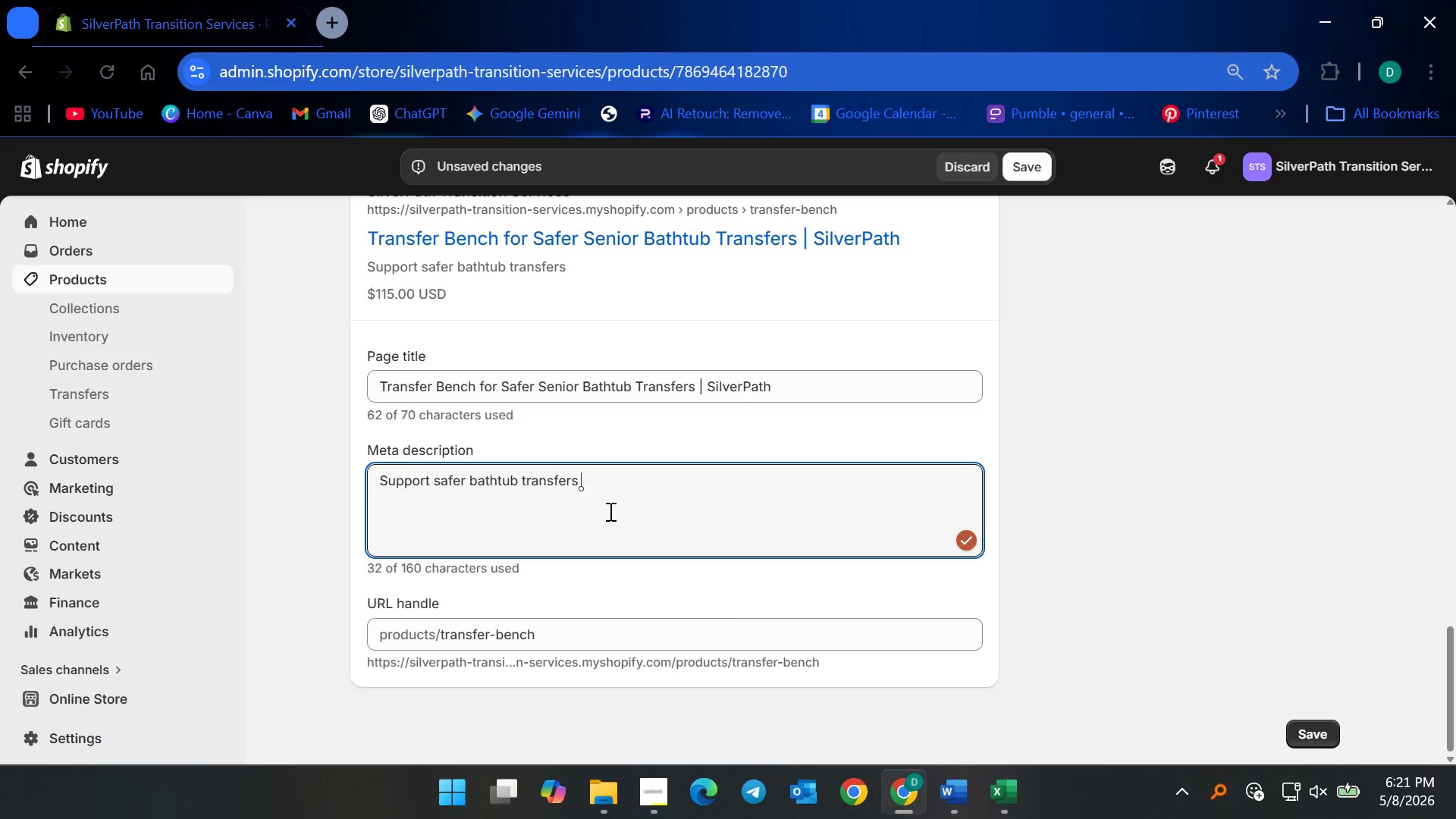 
type(with a durable transfer bench designed to help seniors maintain comfort )
key(Backspace)
type(, stabilir)
key(Backspace)
type(ty, and independence comfortably. Shop now.)
 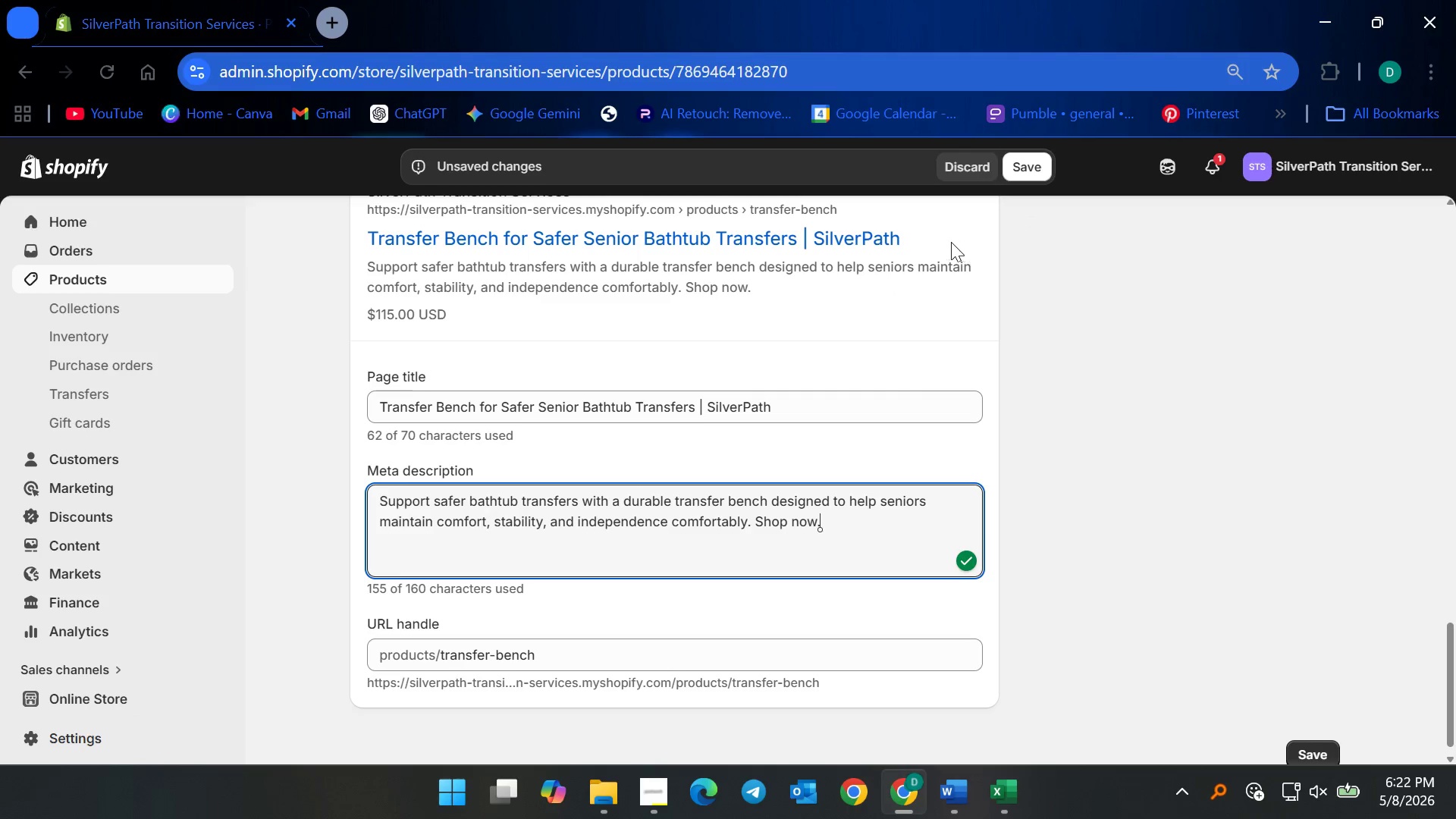 
left_click([1025, 167])
 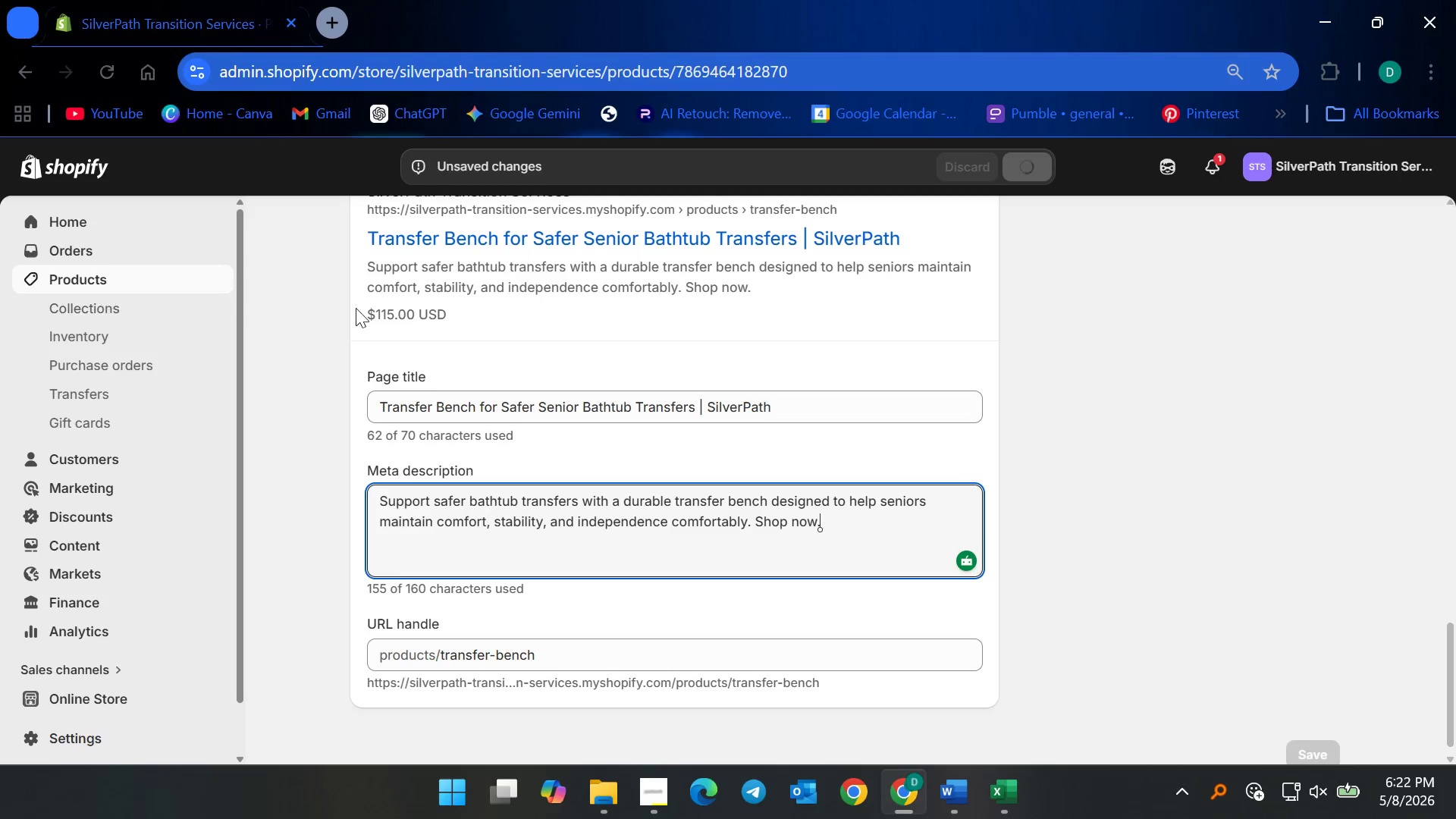 
left_click([639, 404])
 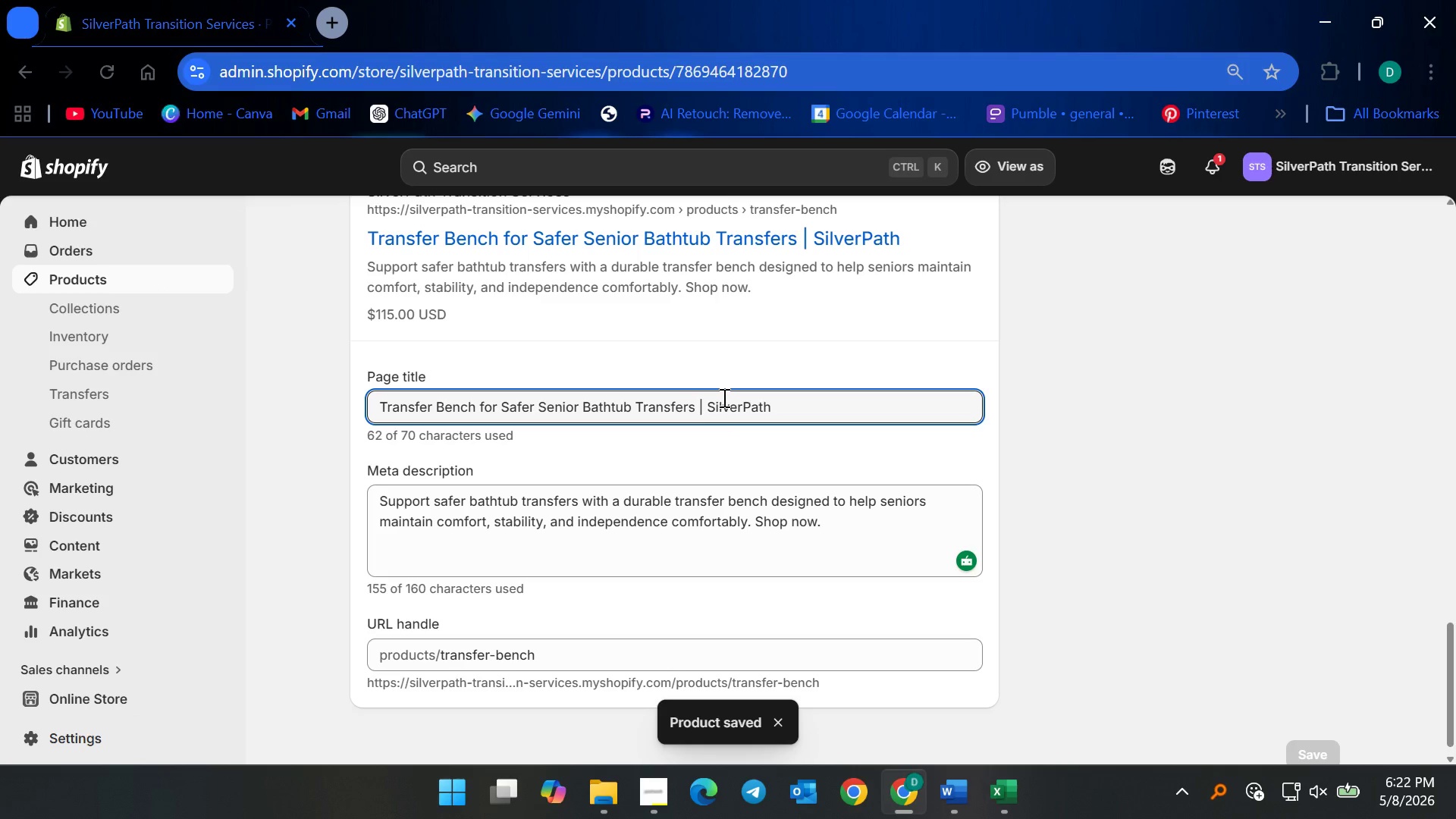 
key(Backspace)
 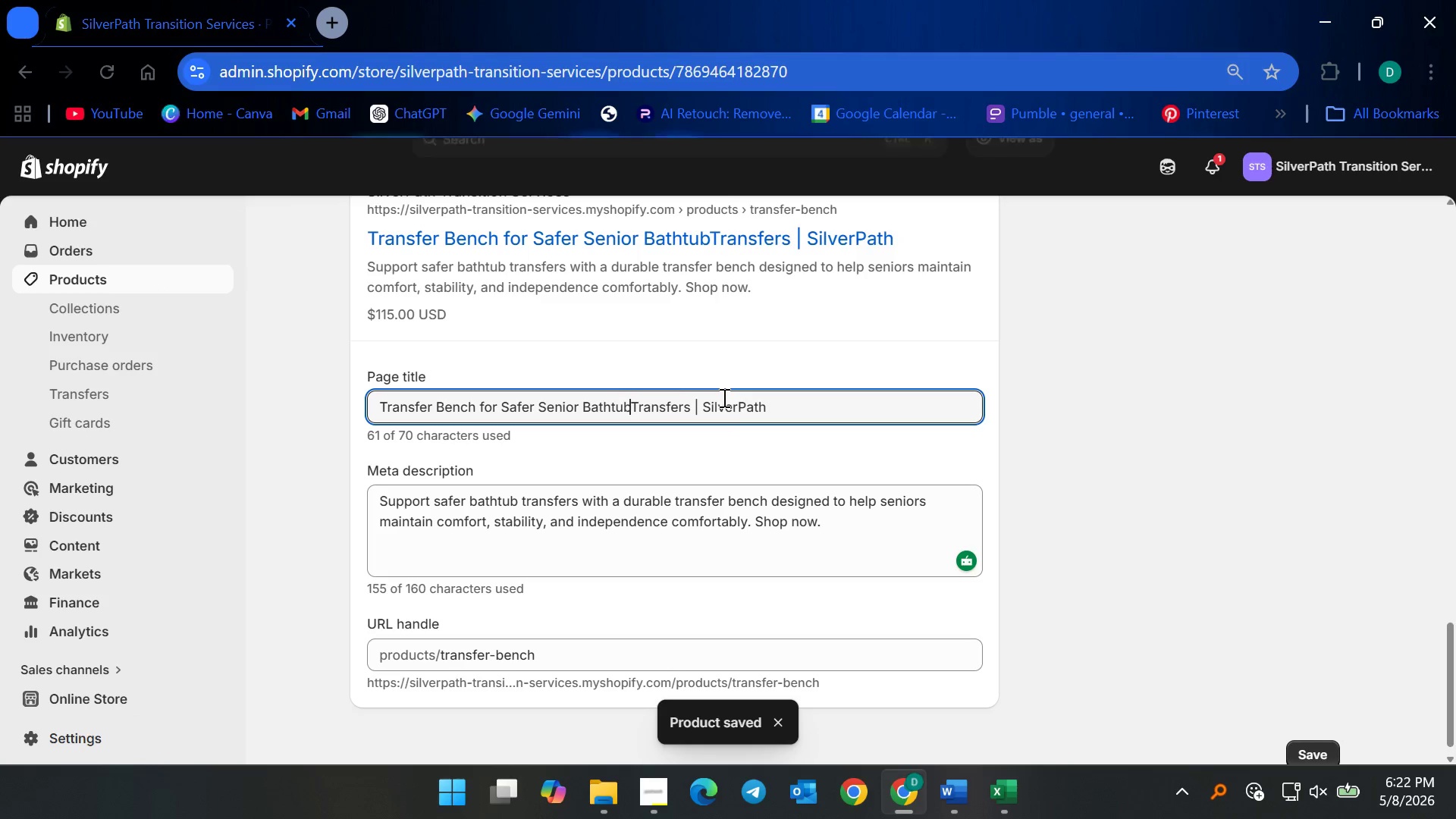 
key(Space)
 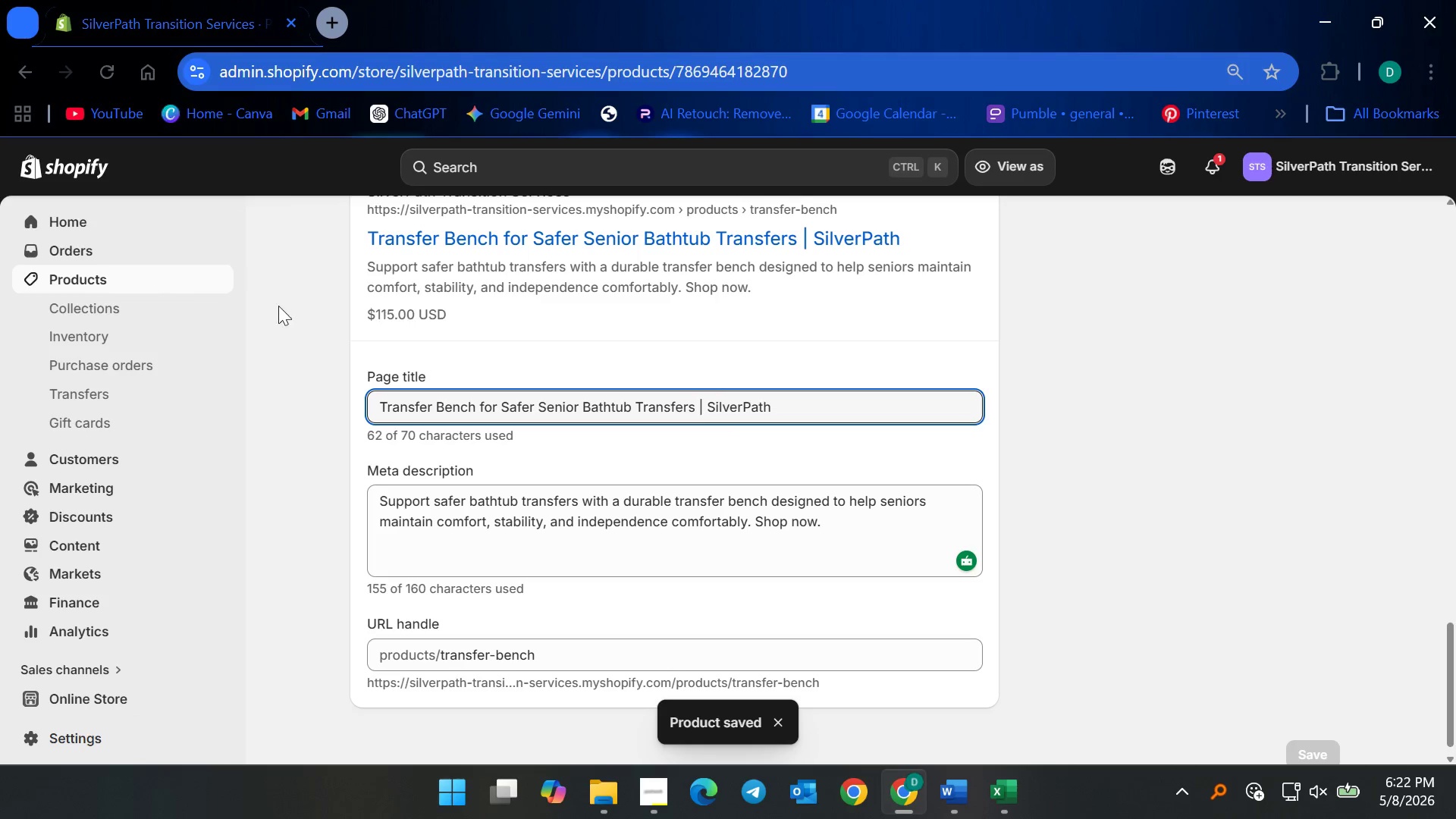 
left_click([124, 284])
 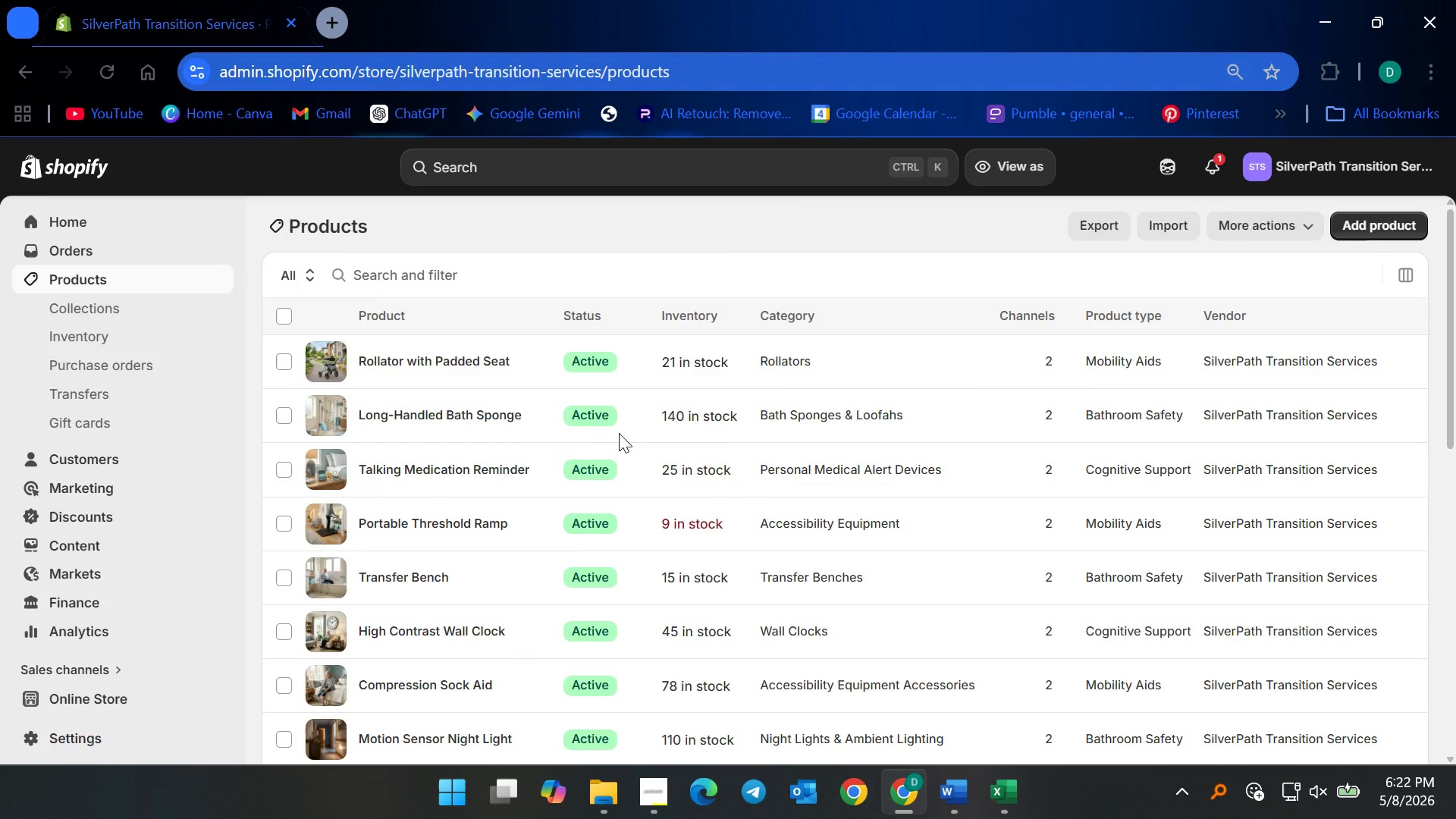 
scroll: coordinate [504, 493], scroll_direction: down, amount: 1.0
 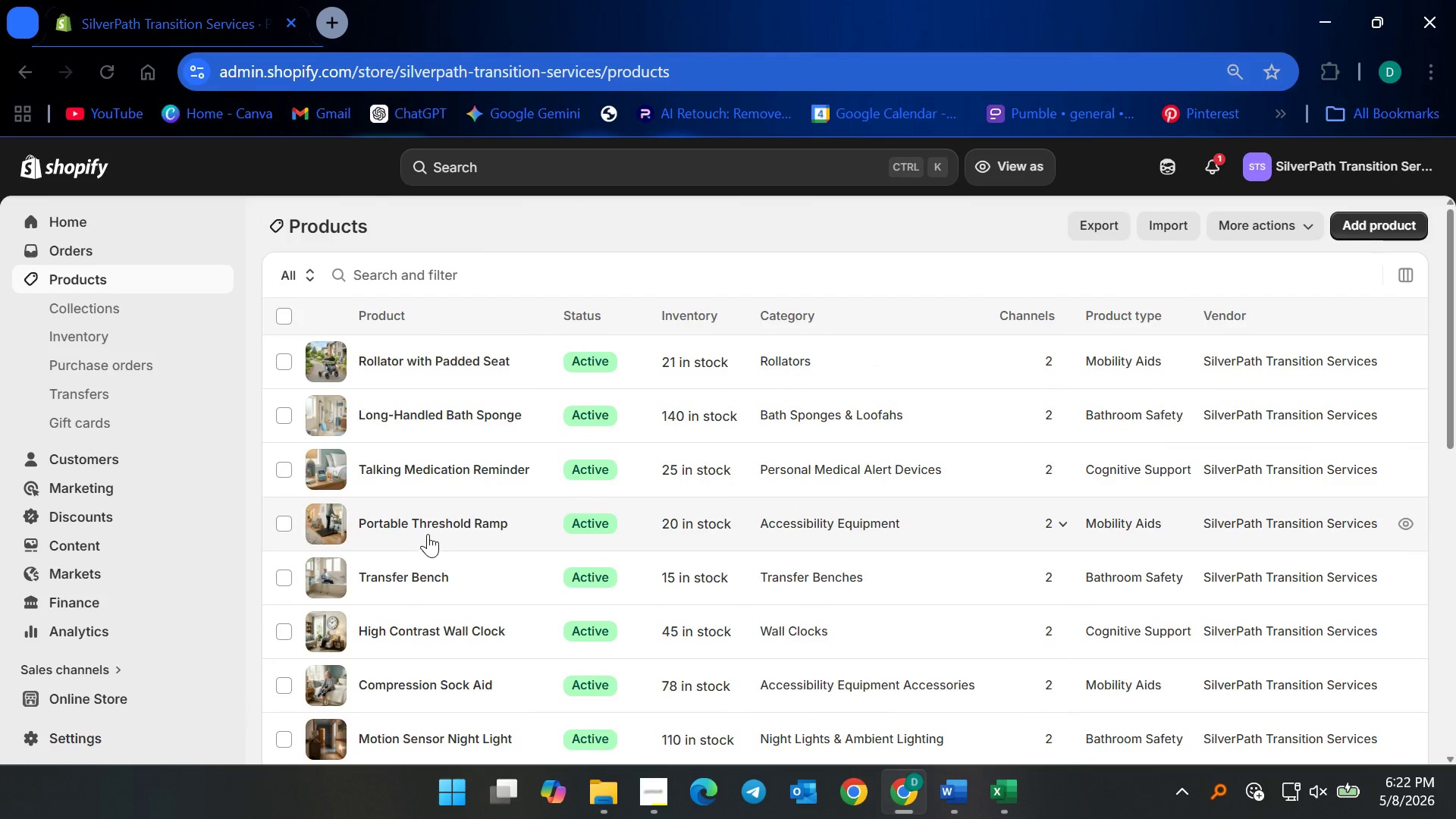 
left_click([428, 523])